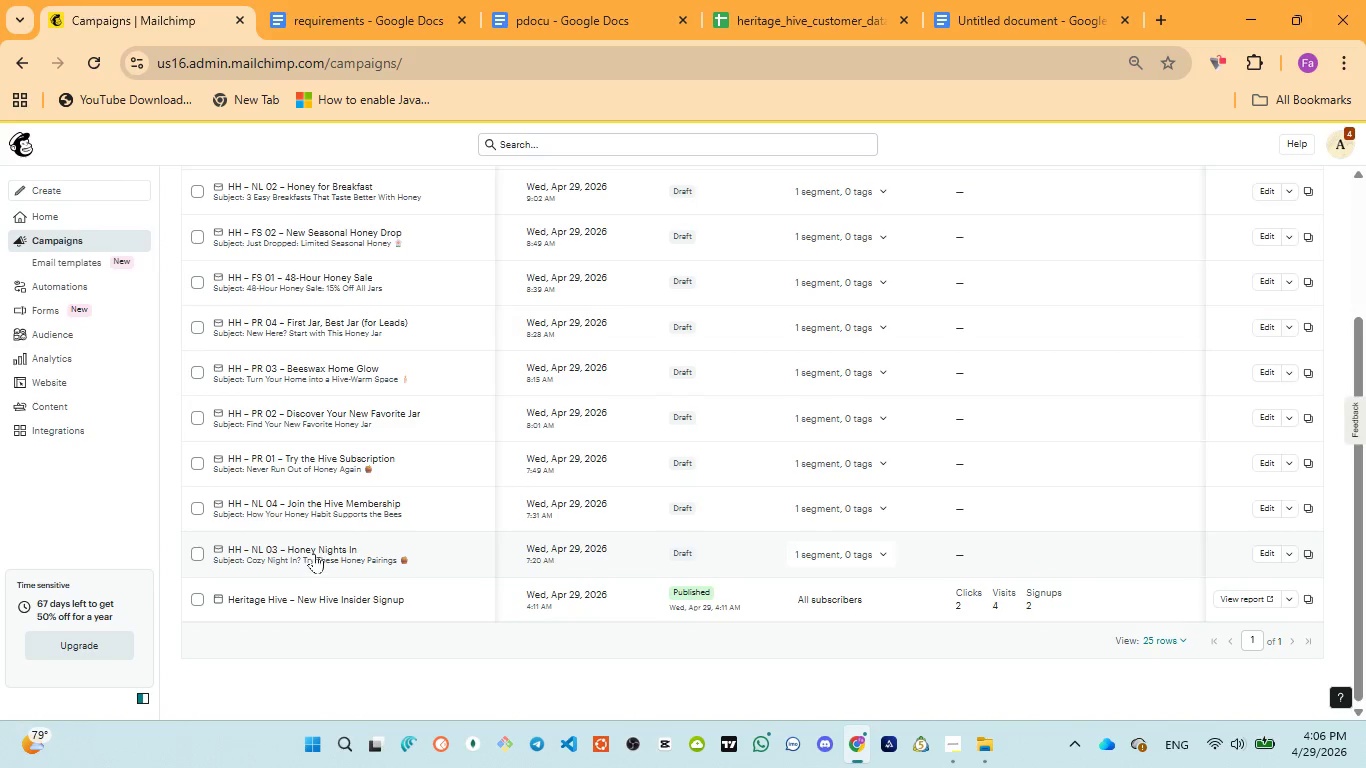 
left_click([314, 551])
 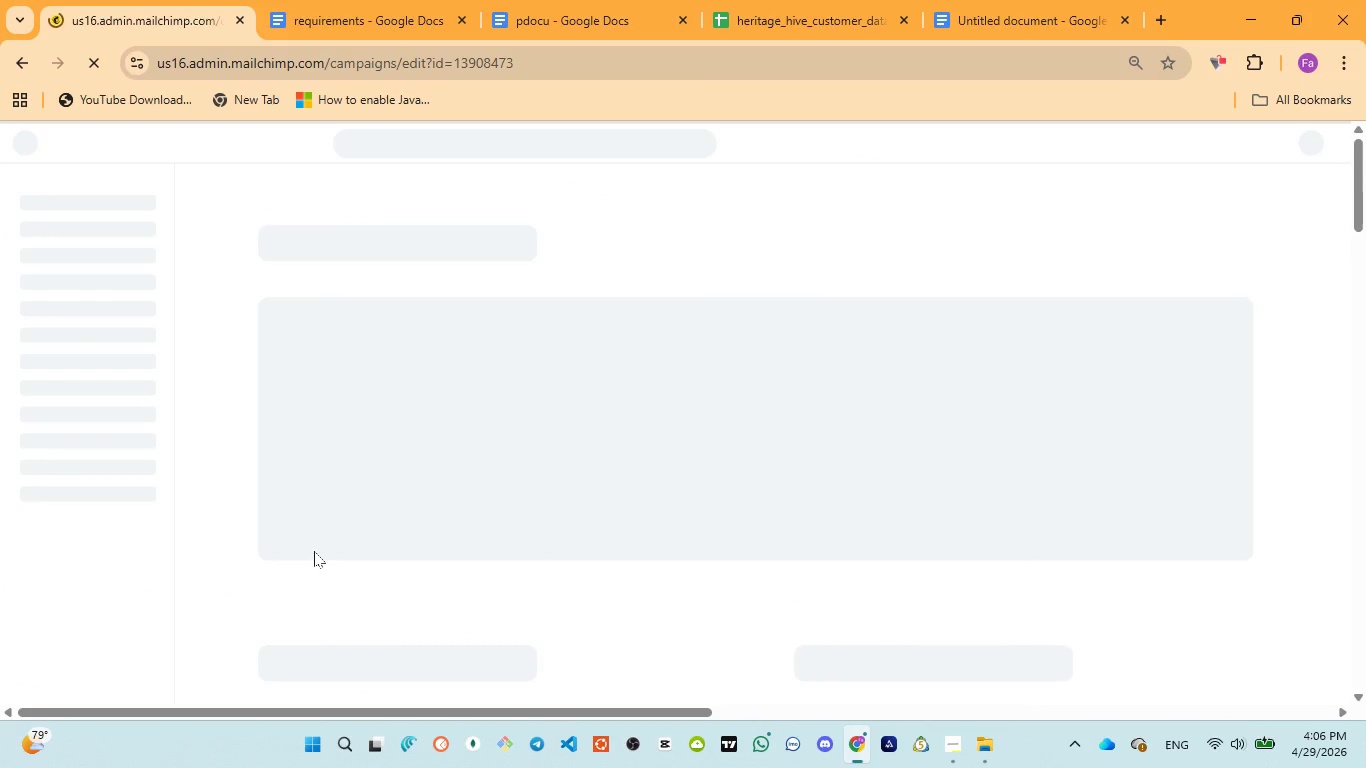 
wait(6.19)
 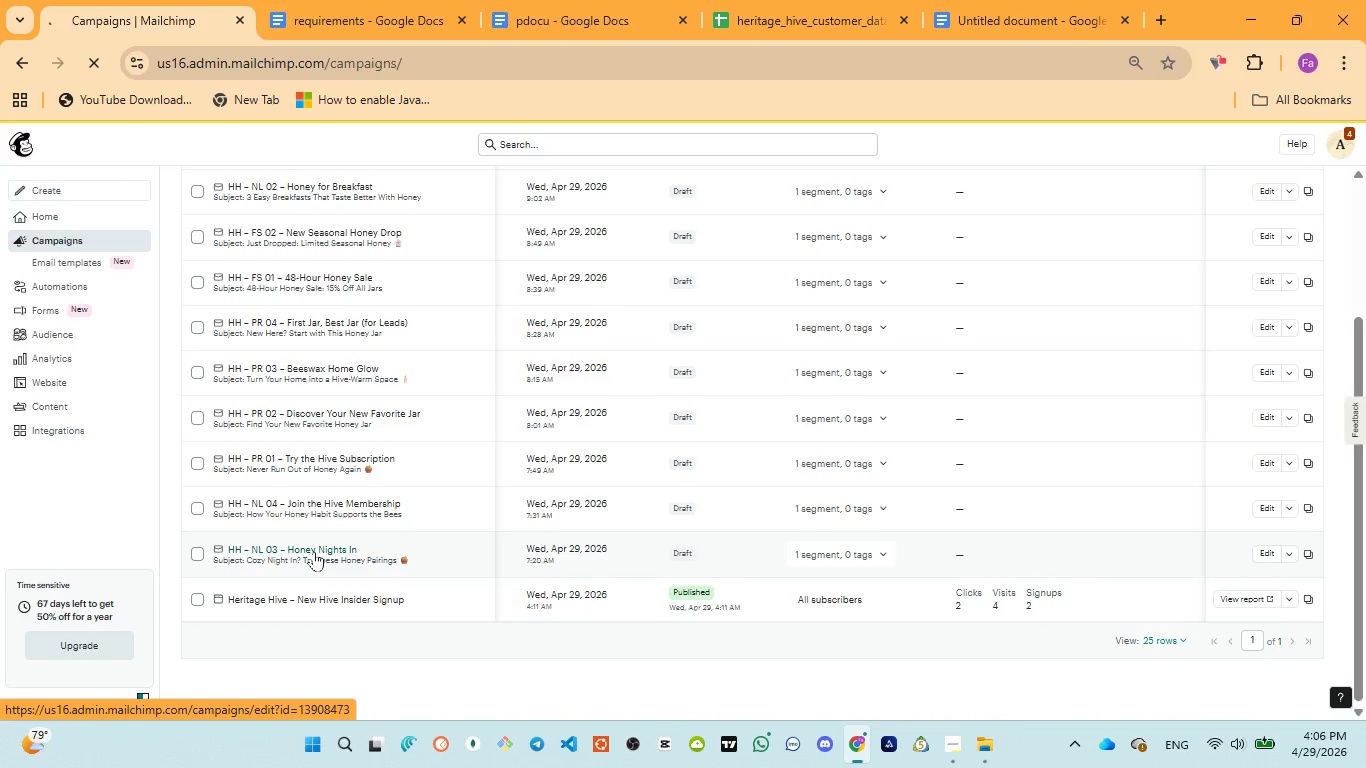 
key(Control+ControlLeft)
 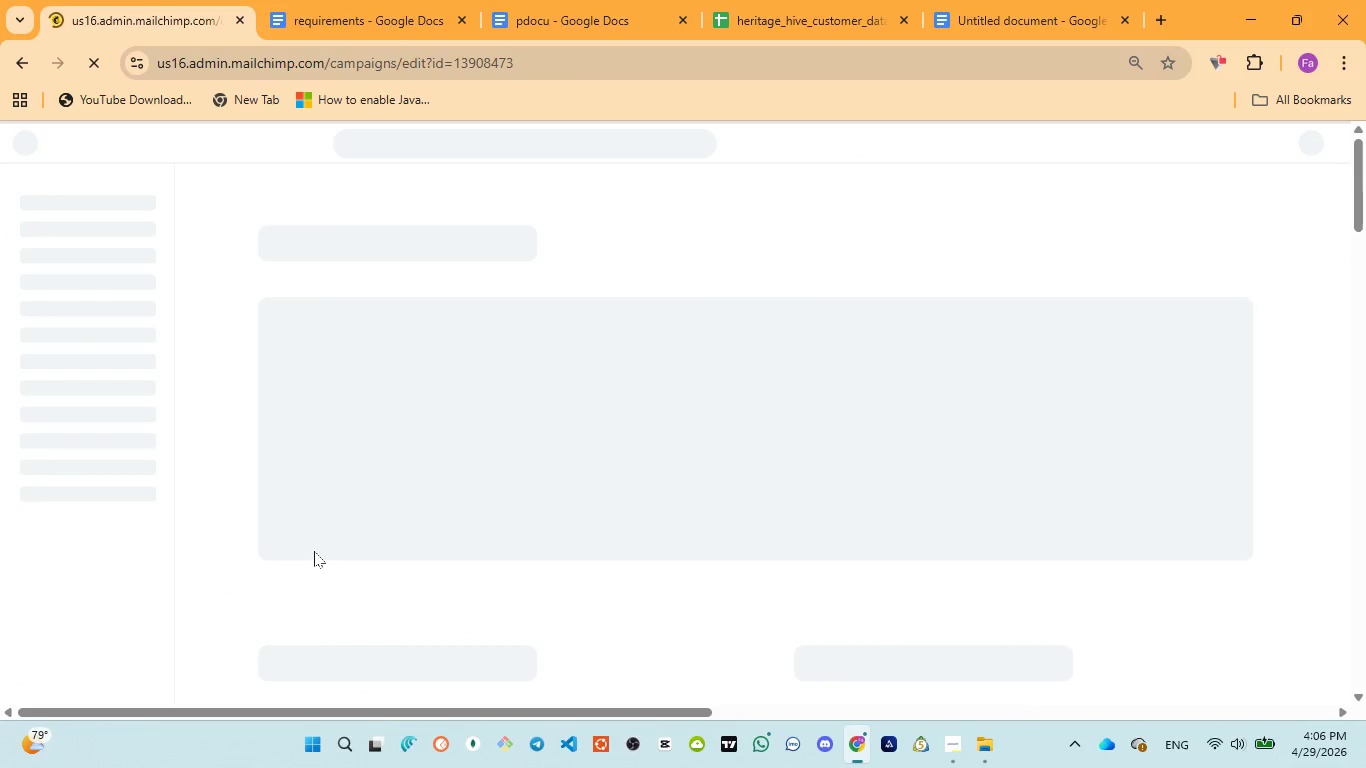 
key(Control+Equal)
 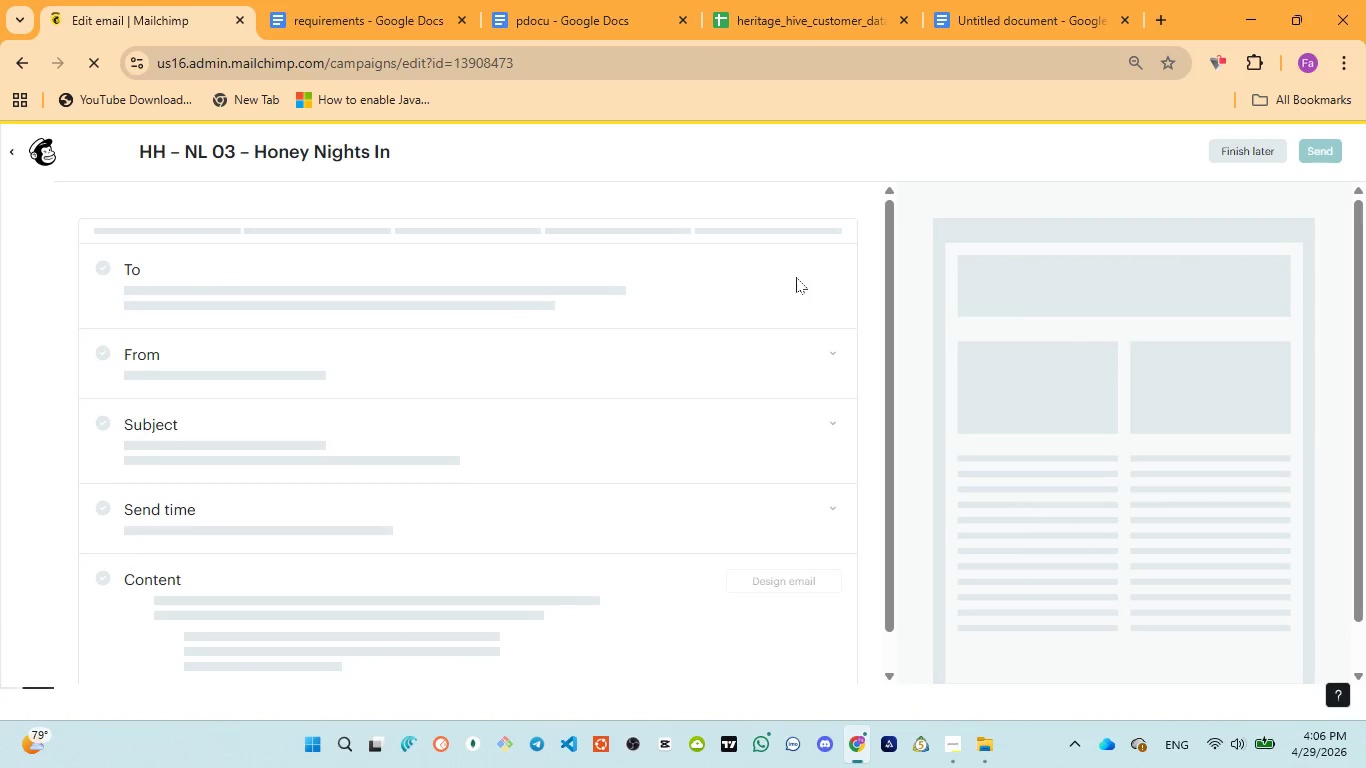 
wait(23.14)
 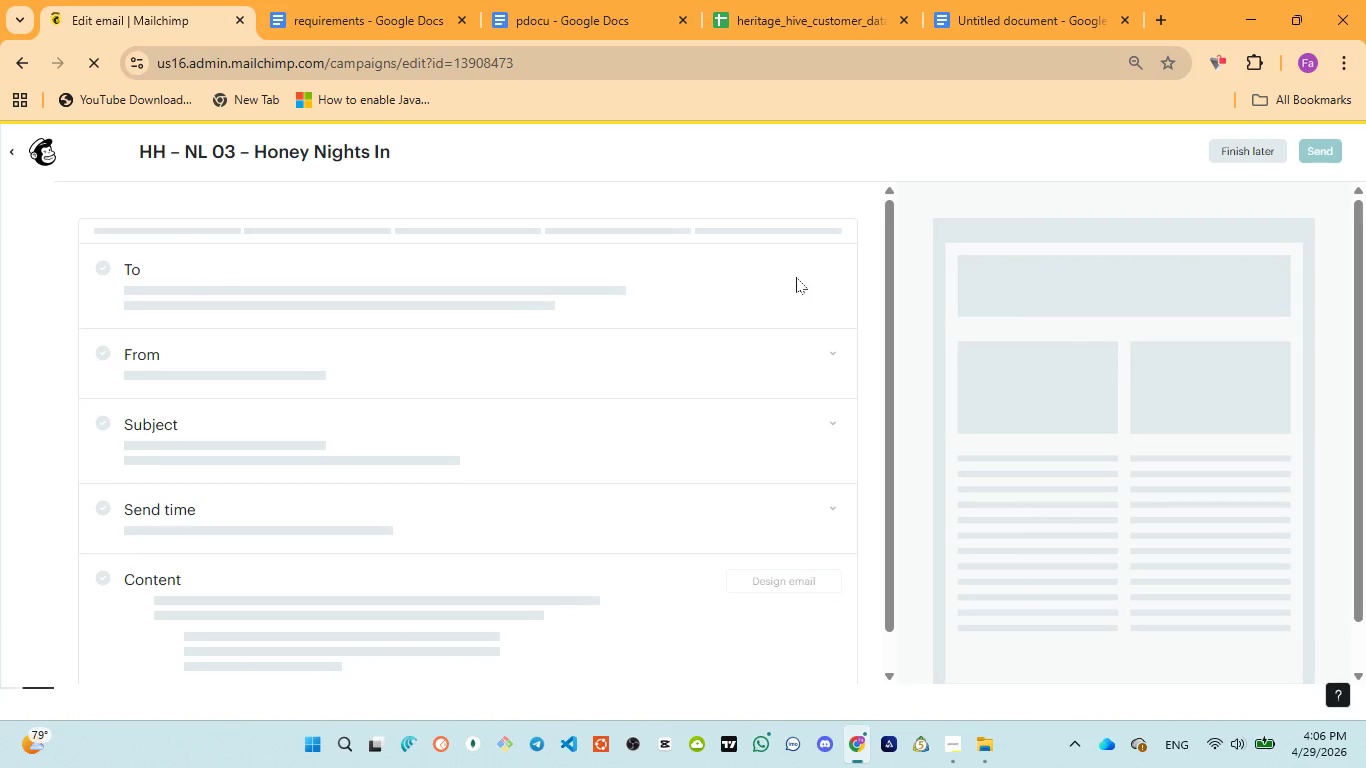 
left_click([951, 659])
 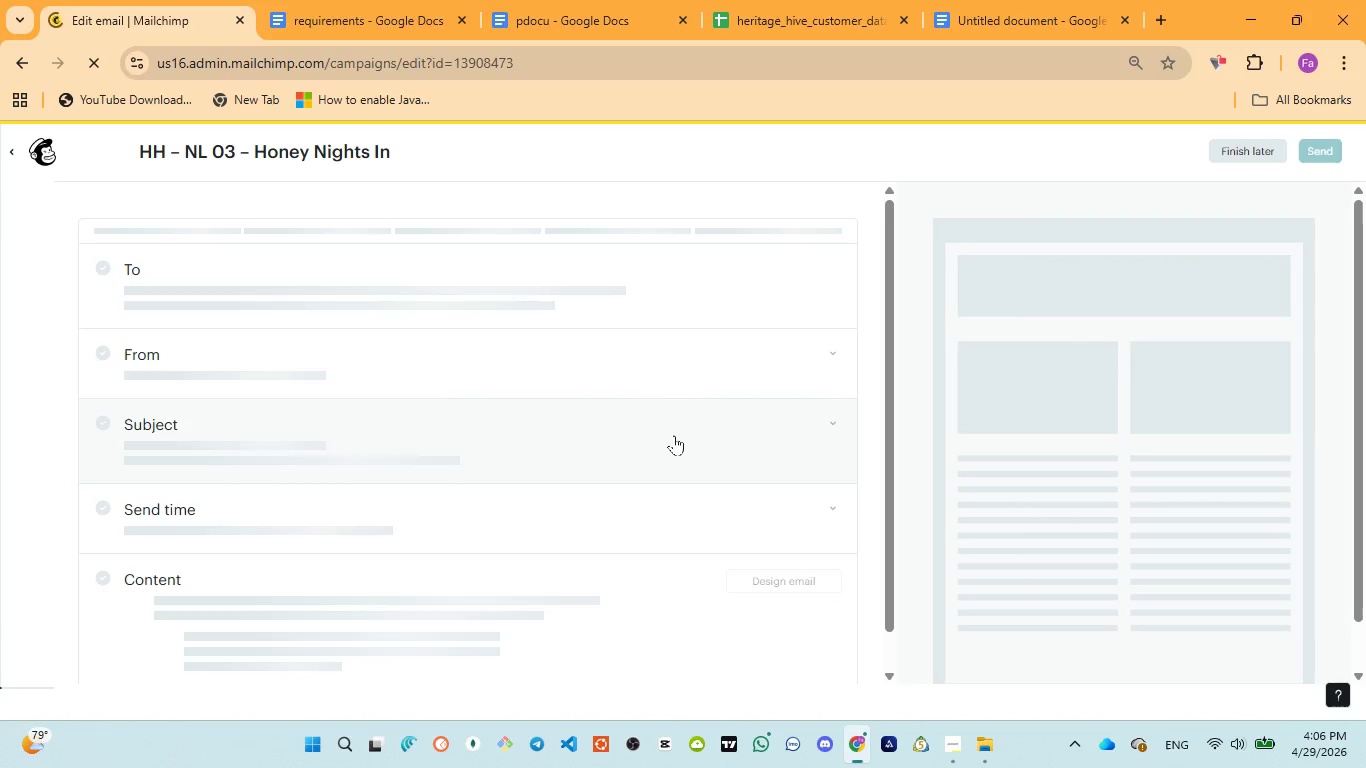 
wait(20.64)
 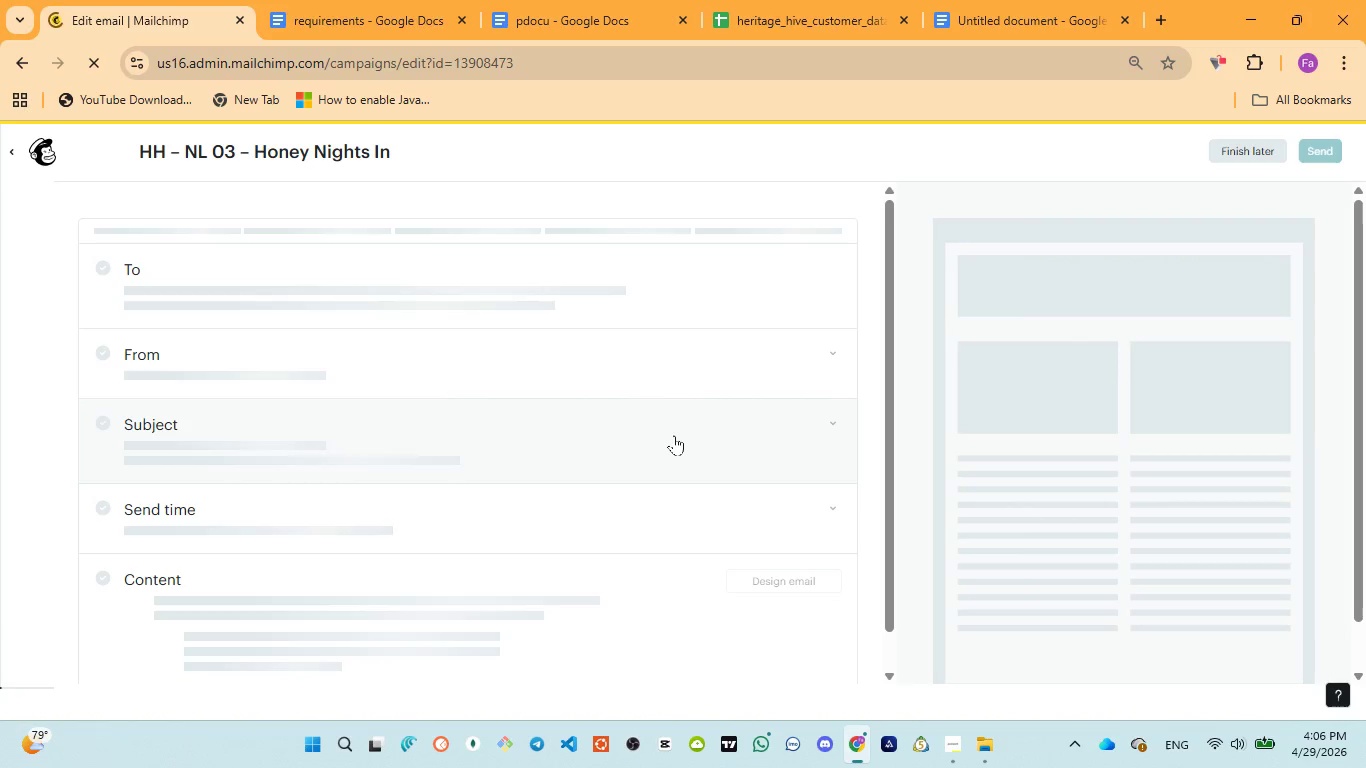 
scroll: coordinate [661, 439], scroll_direction: down, amount: 2.0
 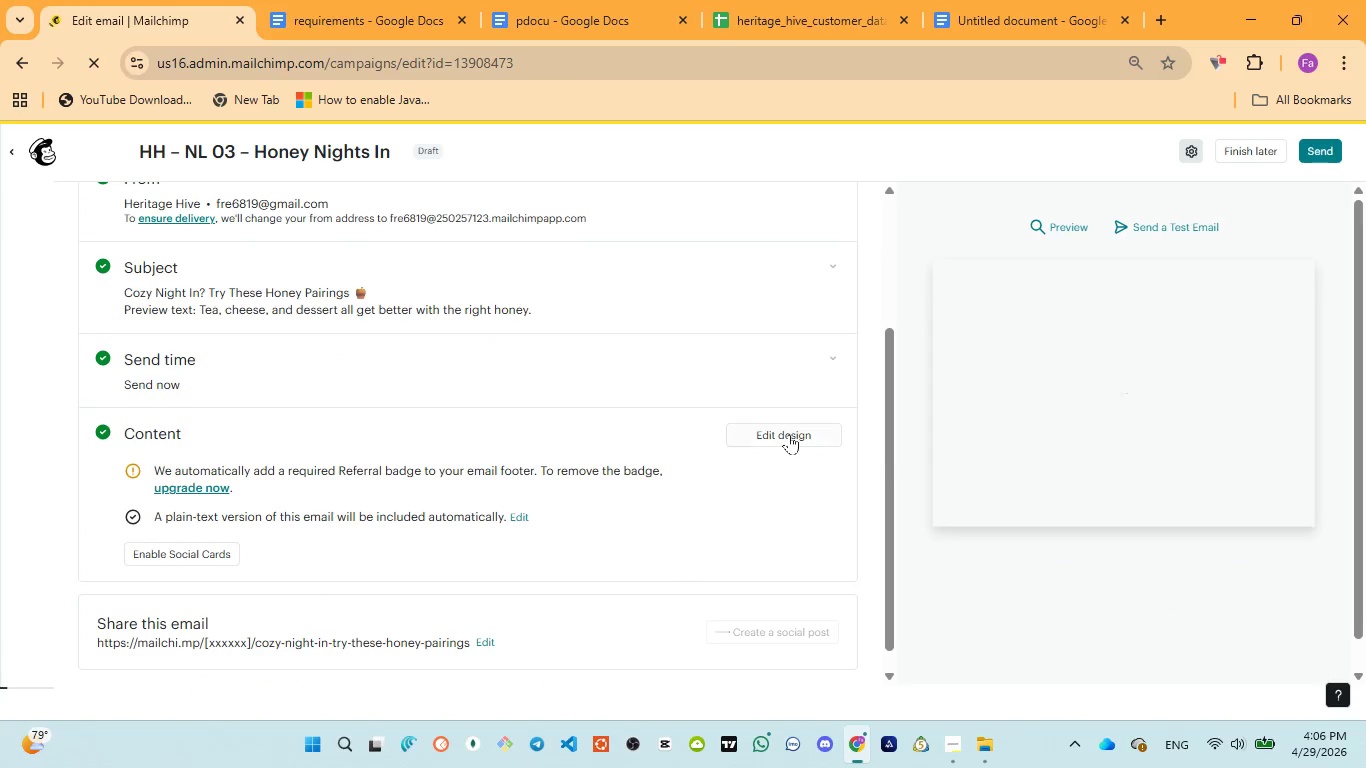 
left_click([789, 434])
 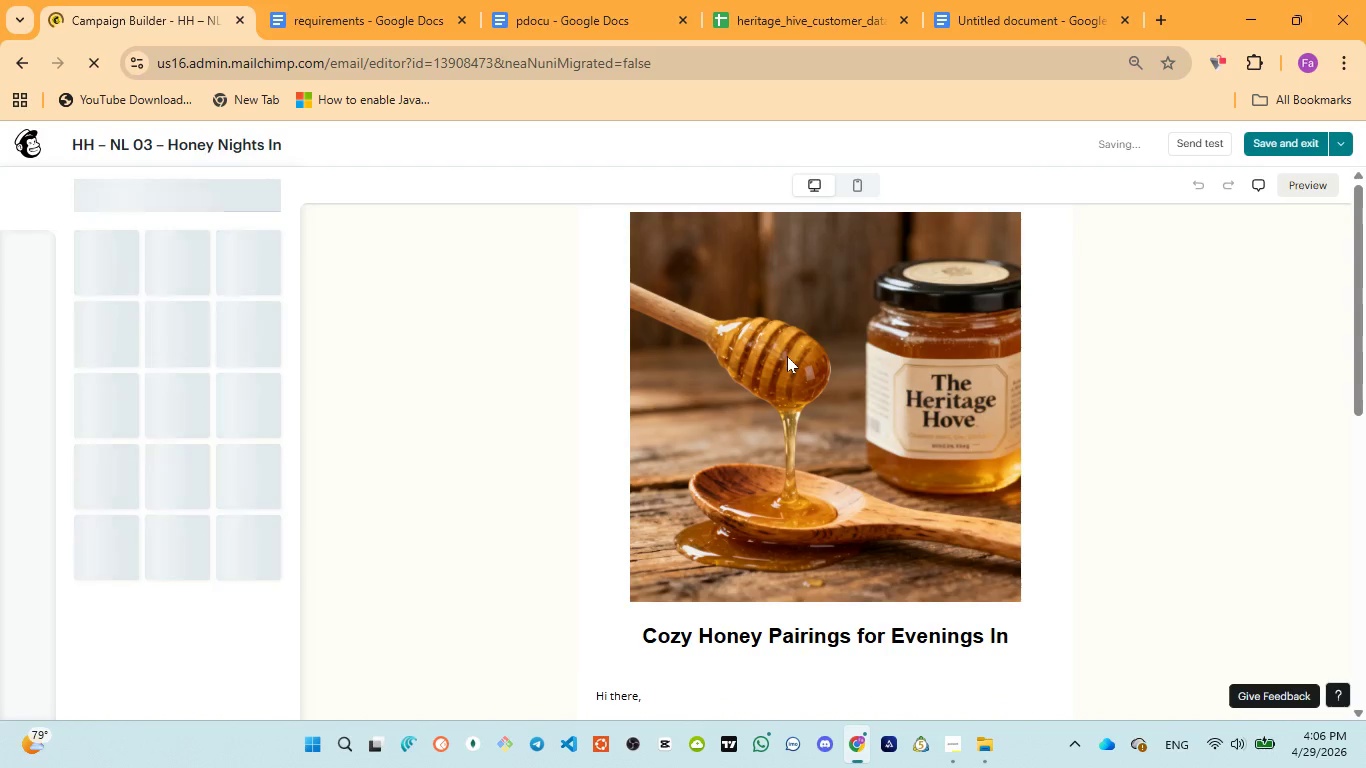 
wait(10.86)
 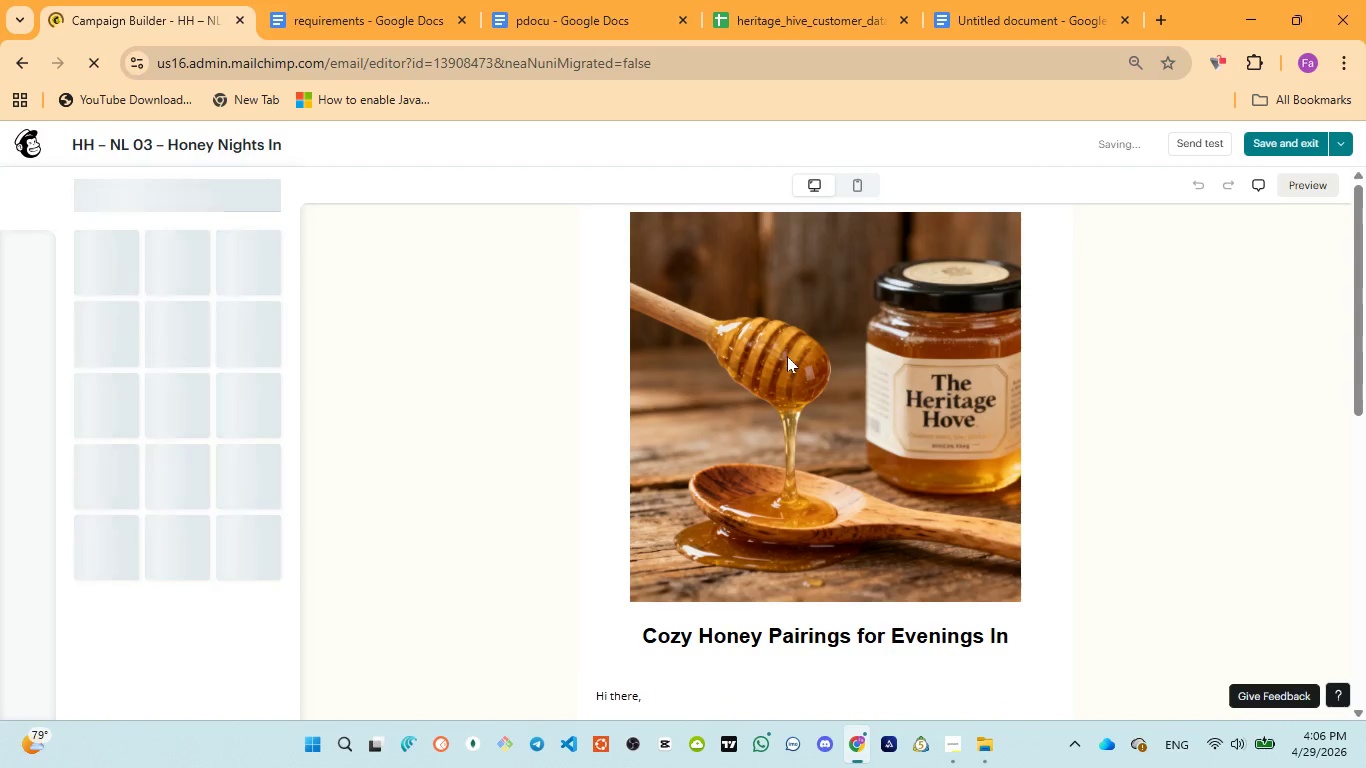 
scroll: coordinate [879, 453], scroll_direction: down, amount: 3.0
 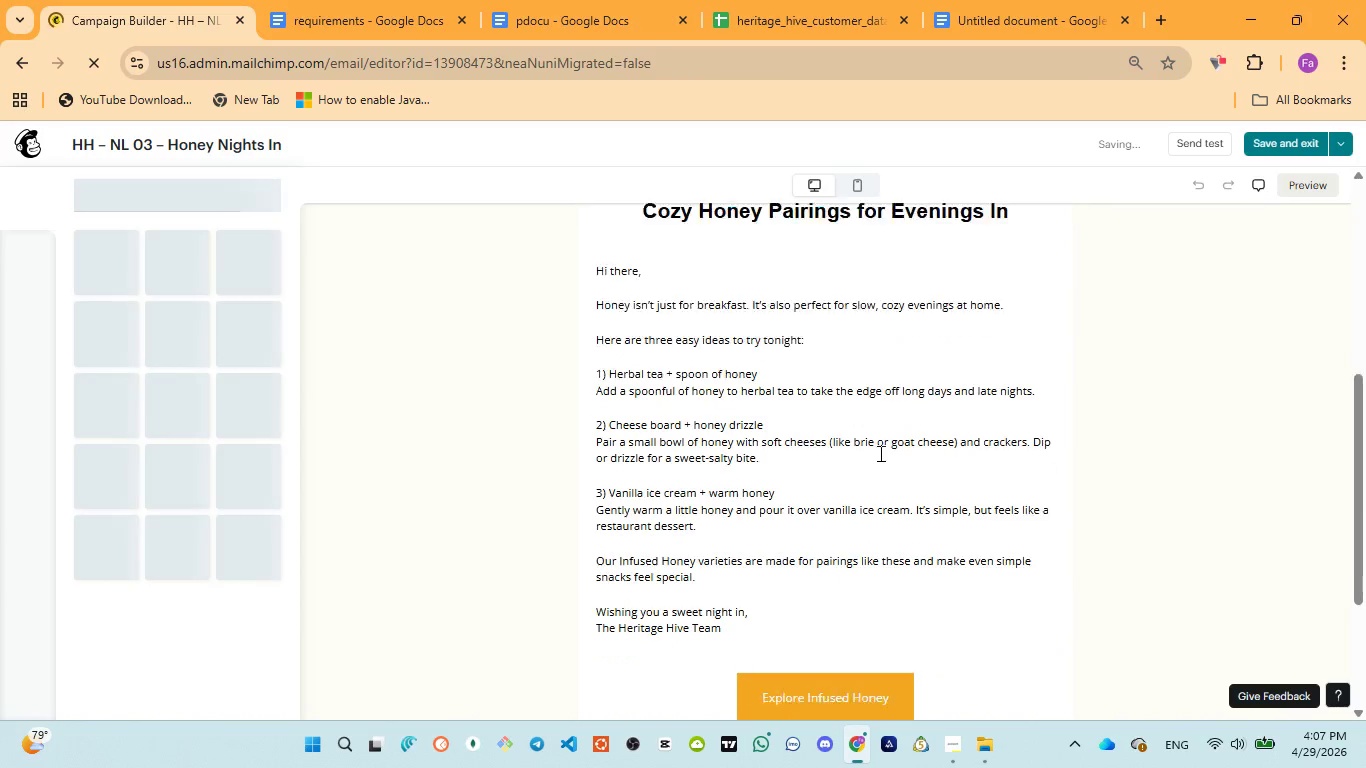 
scroll: coordinate [879, 453], scroll_direction: up, amount: 1.0
 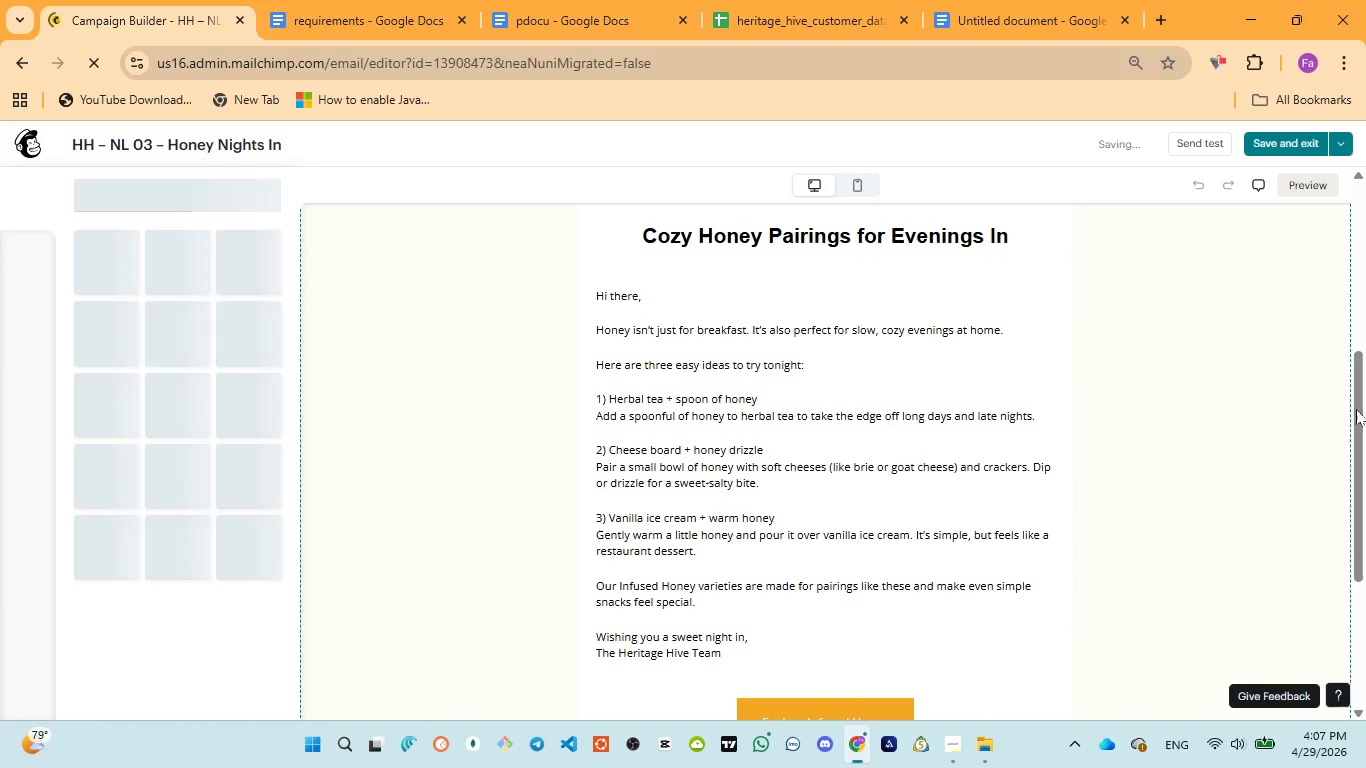 
left_click_drag(start_coordinate=[1364, 406], to_coordinate=[1365, 415])
 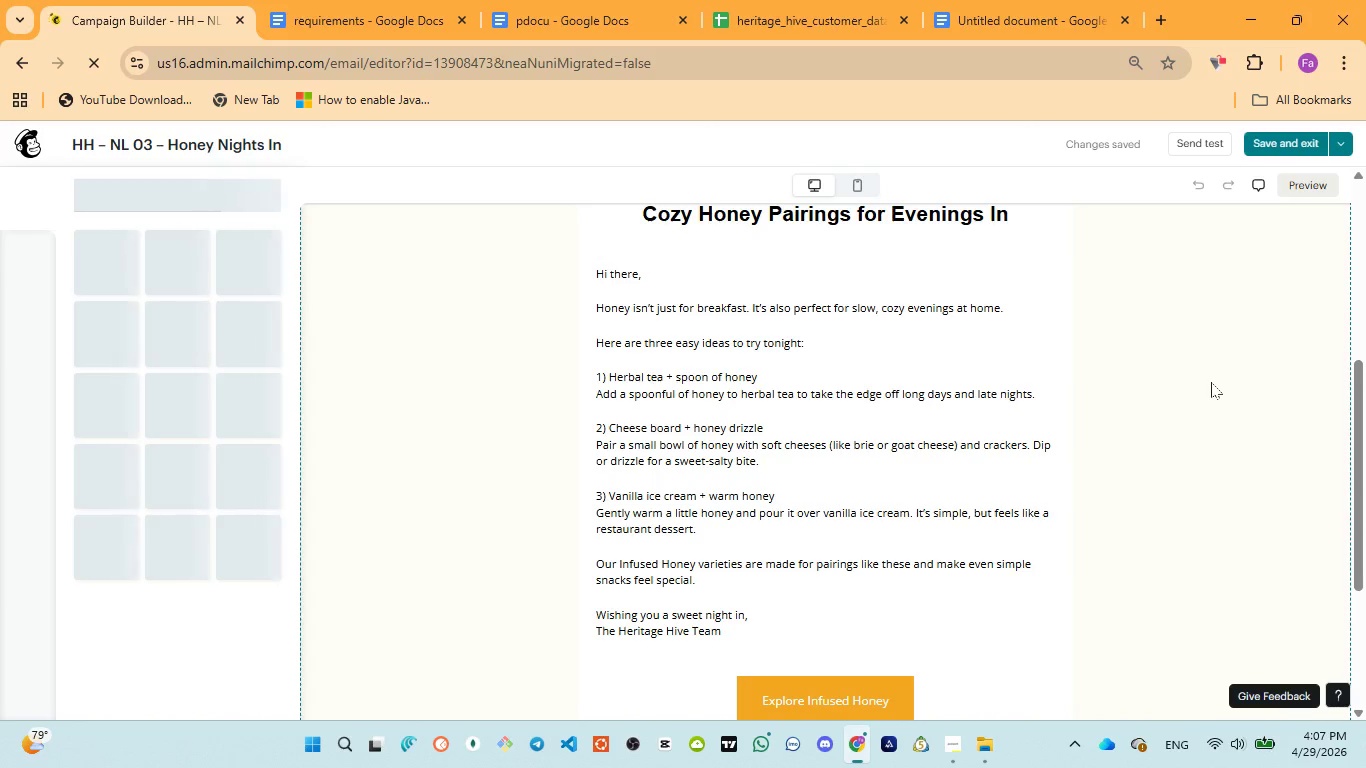 
key(Meta+PrintScreen)
 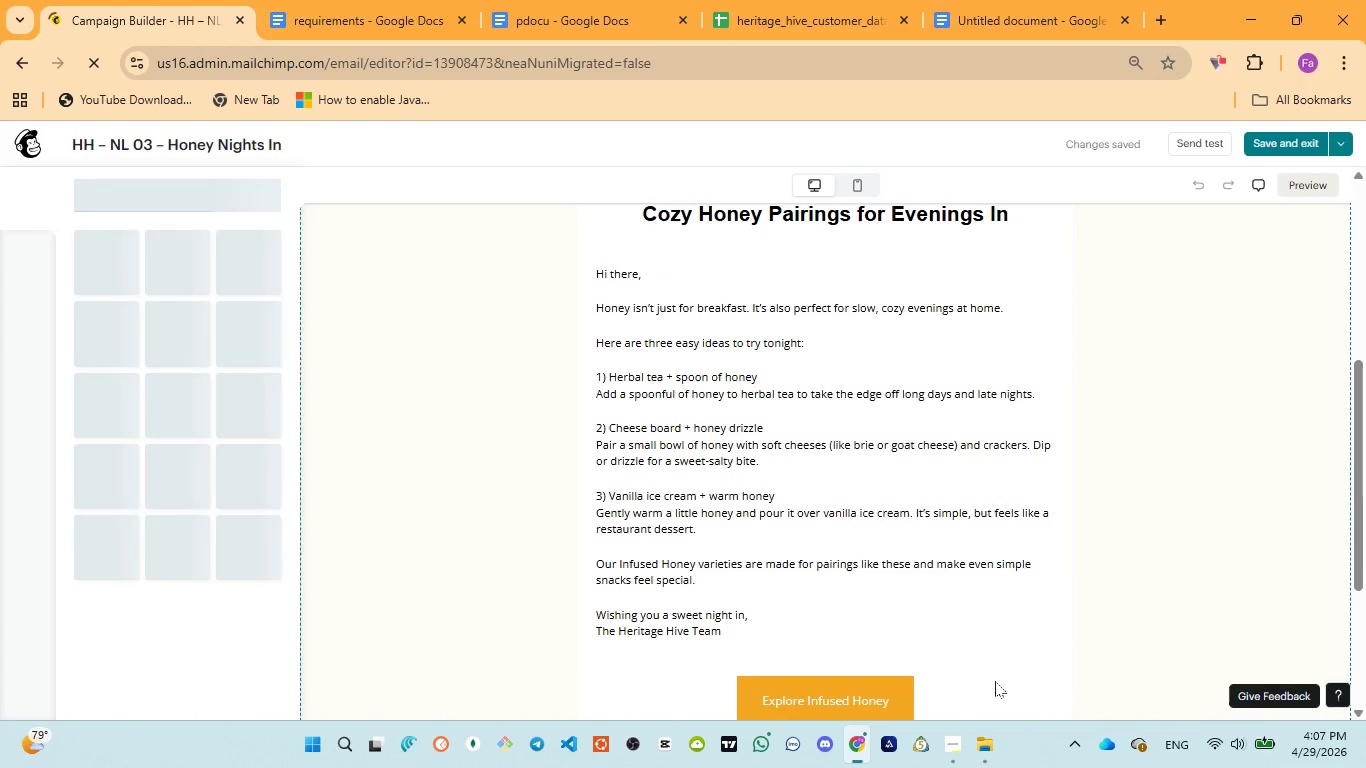 
left_click([979, 639])
 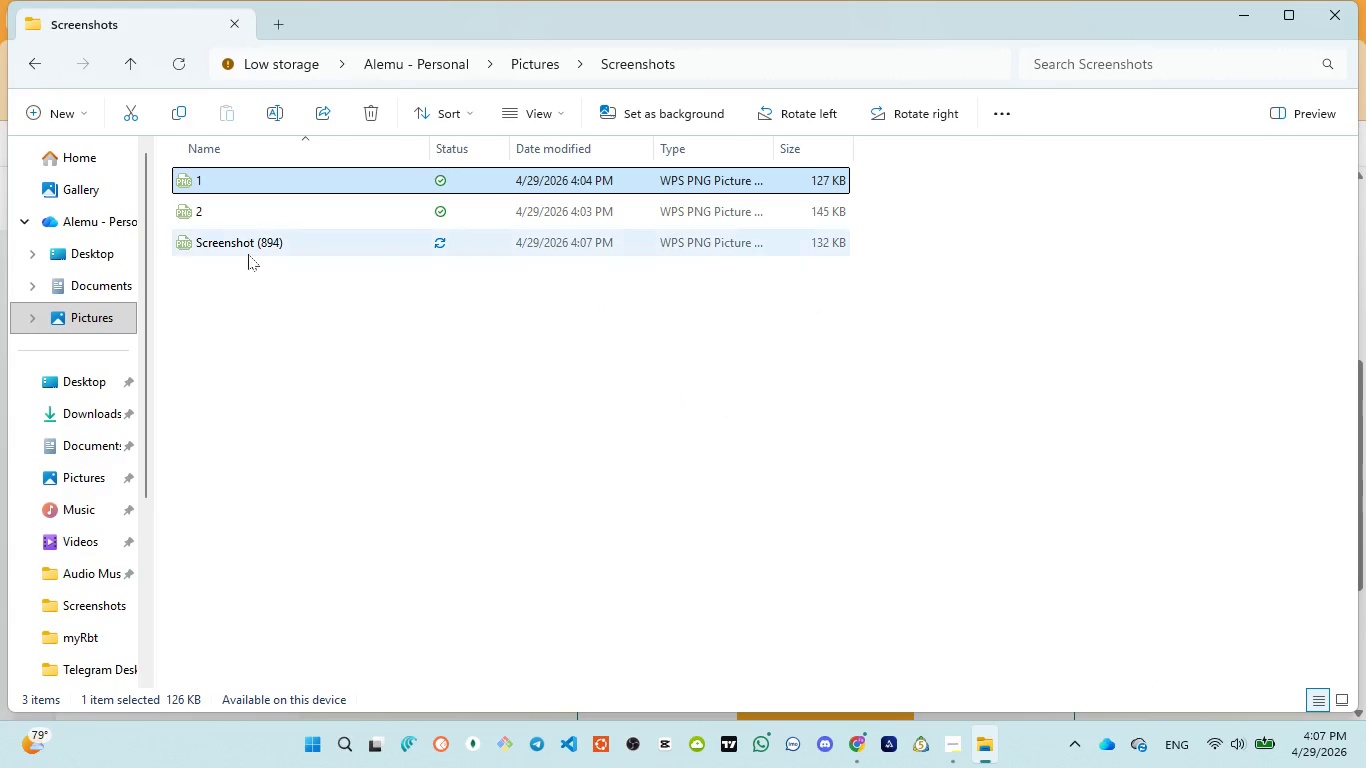 
left_click([248, 254])
 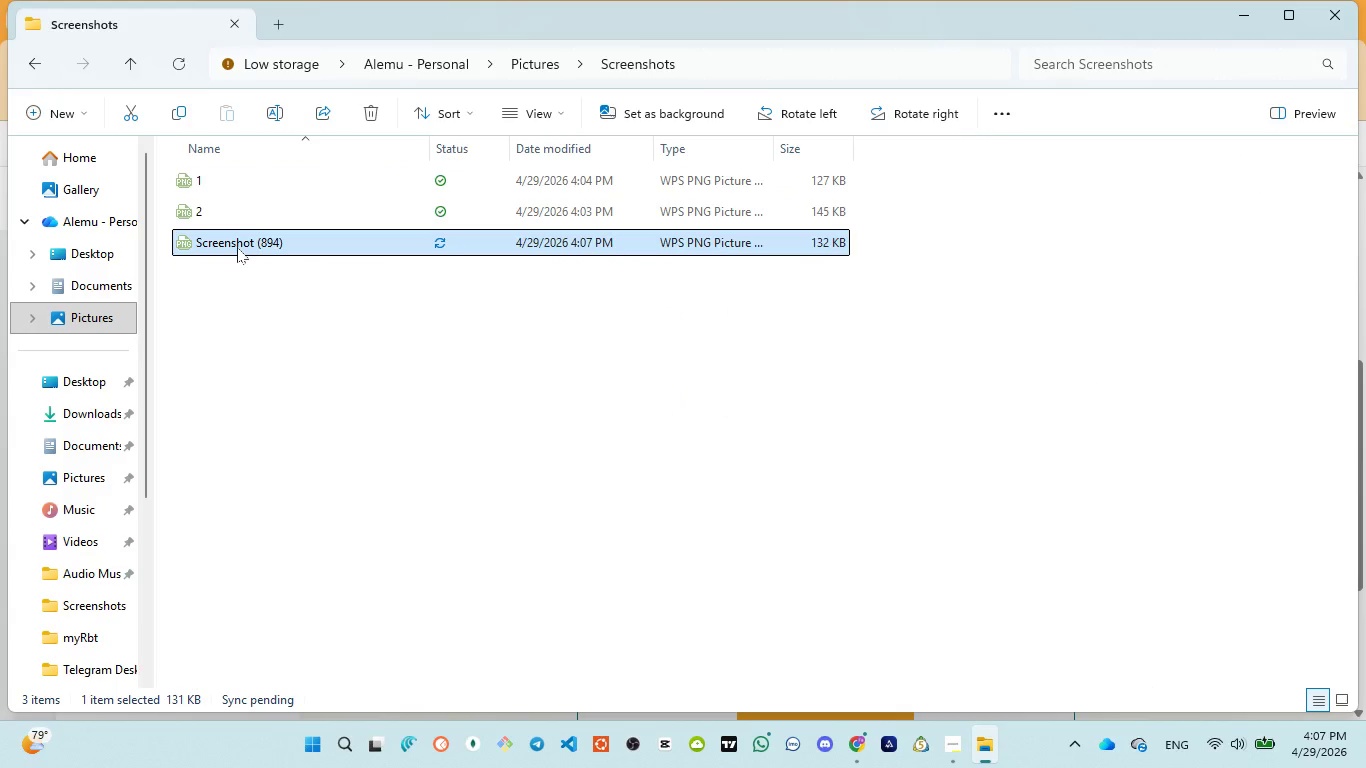 
left_click([237, 247])
 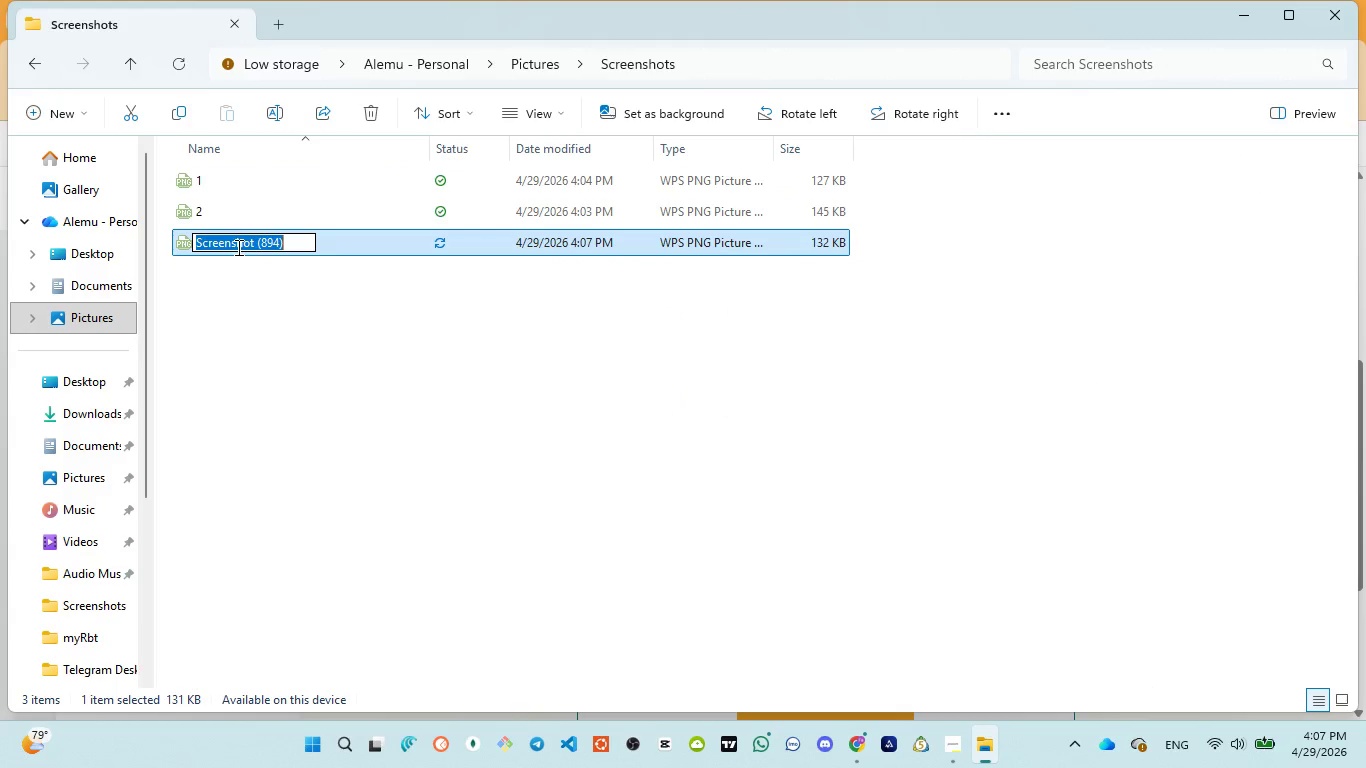 
key(3)
 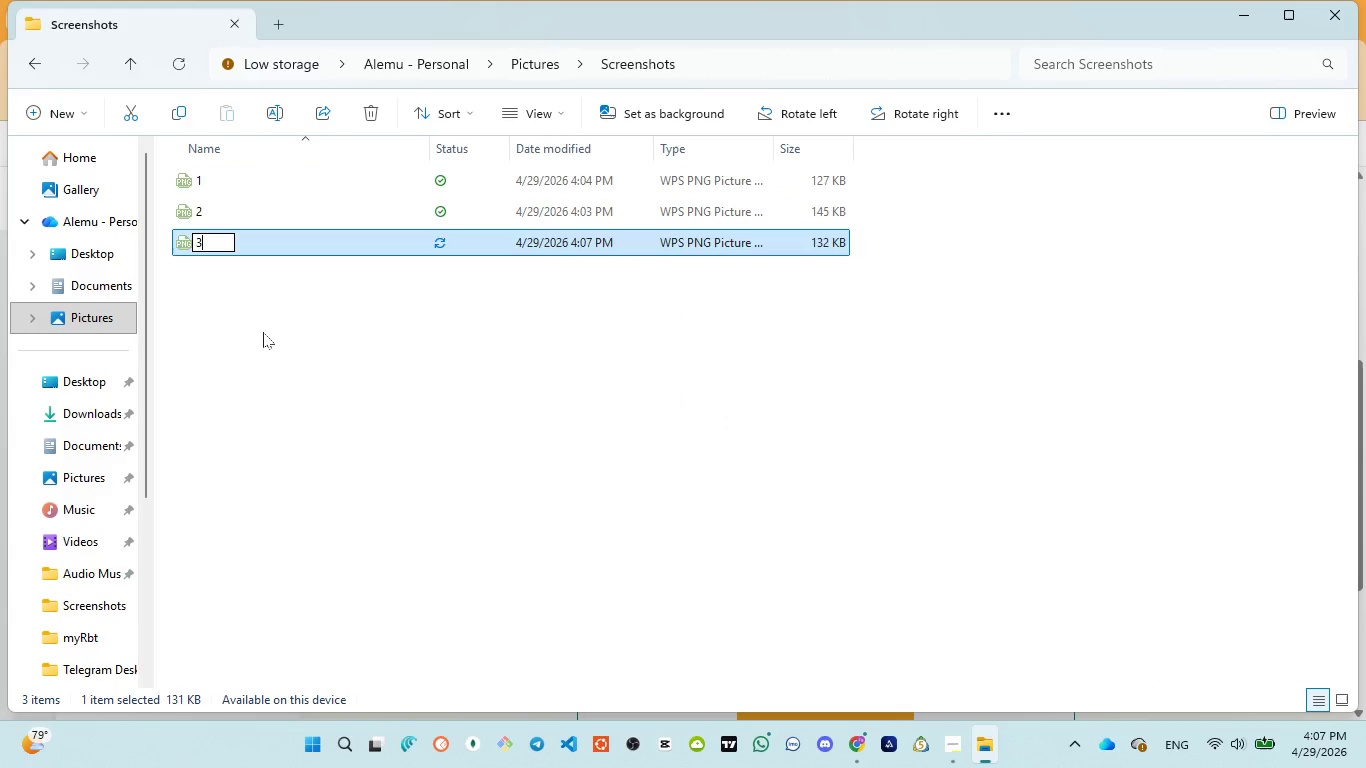 
left_click([263, 333])
 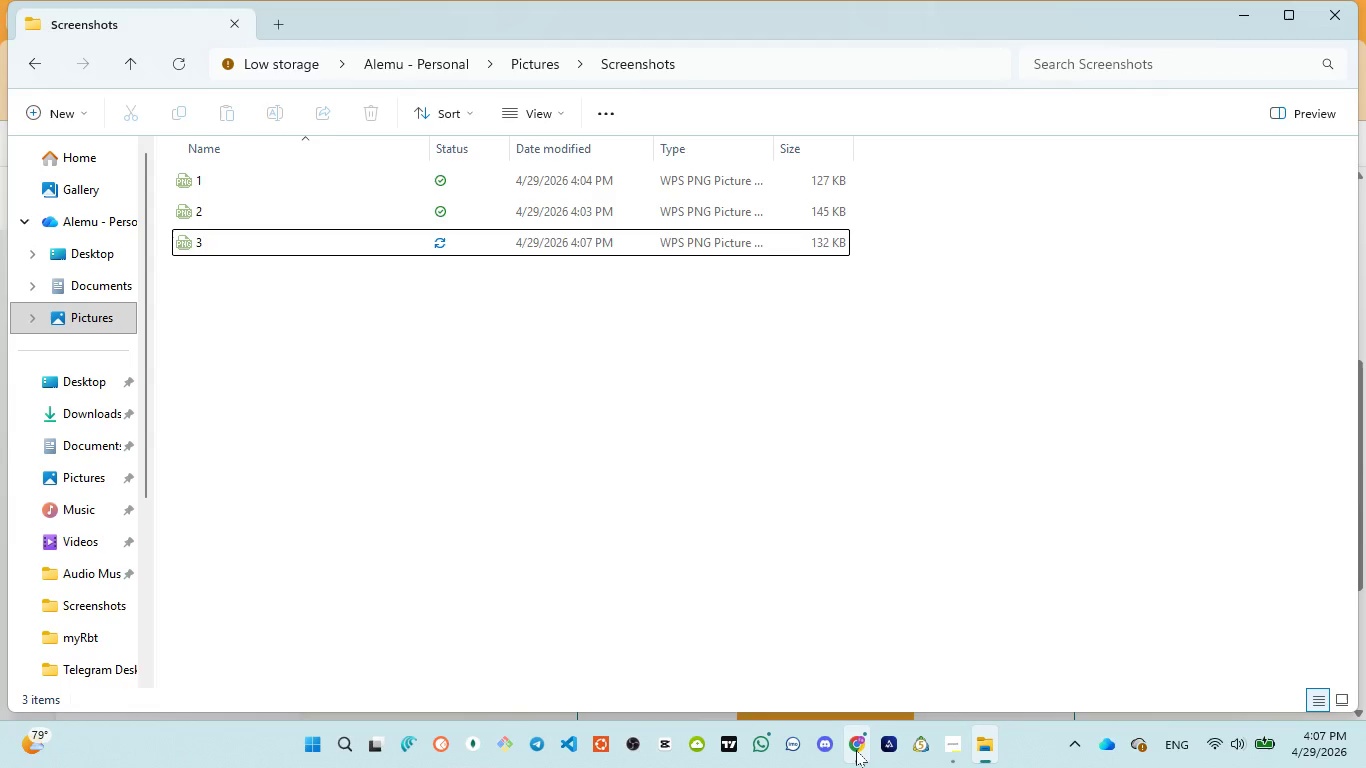 
left_click([851, 646])
 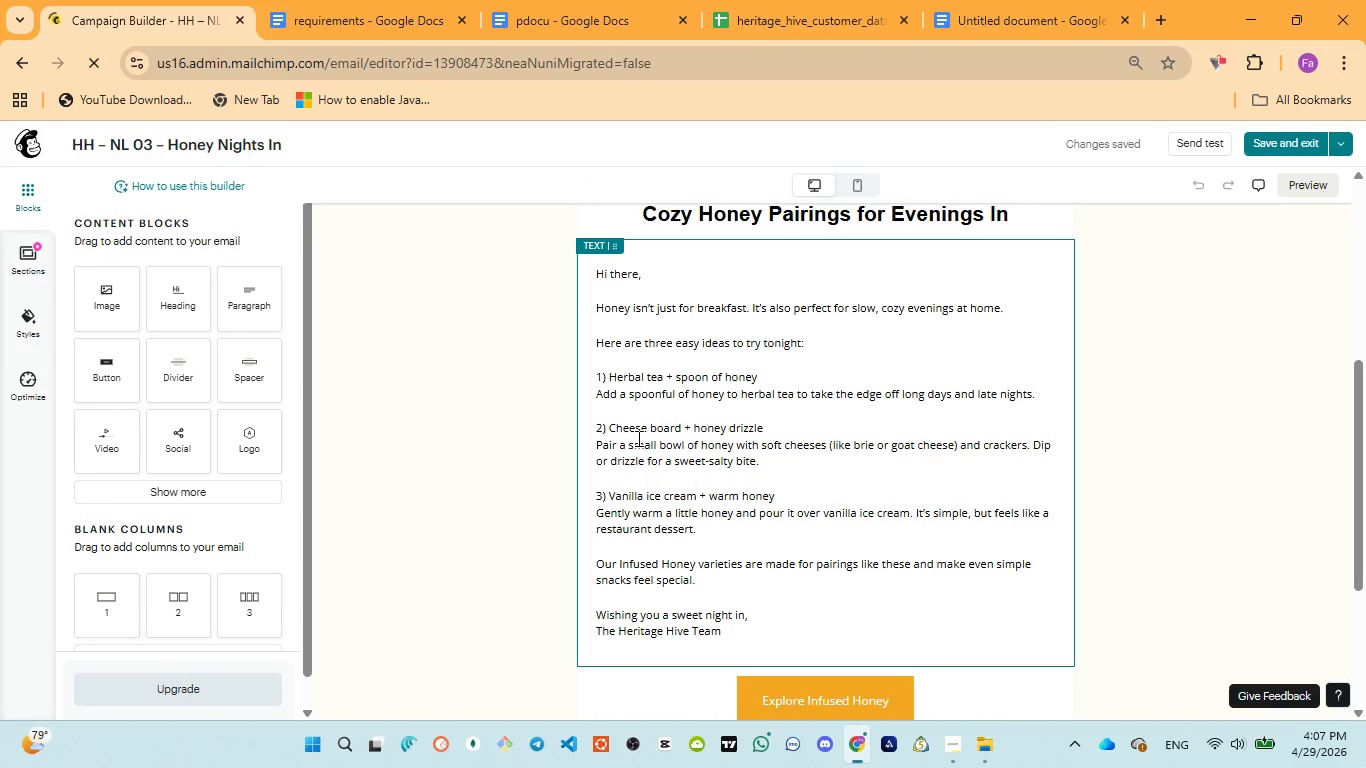 
wait(7.09)
 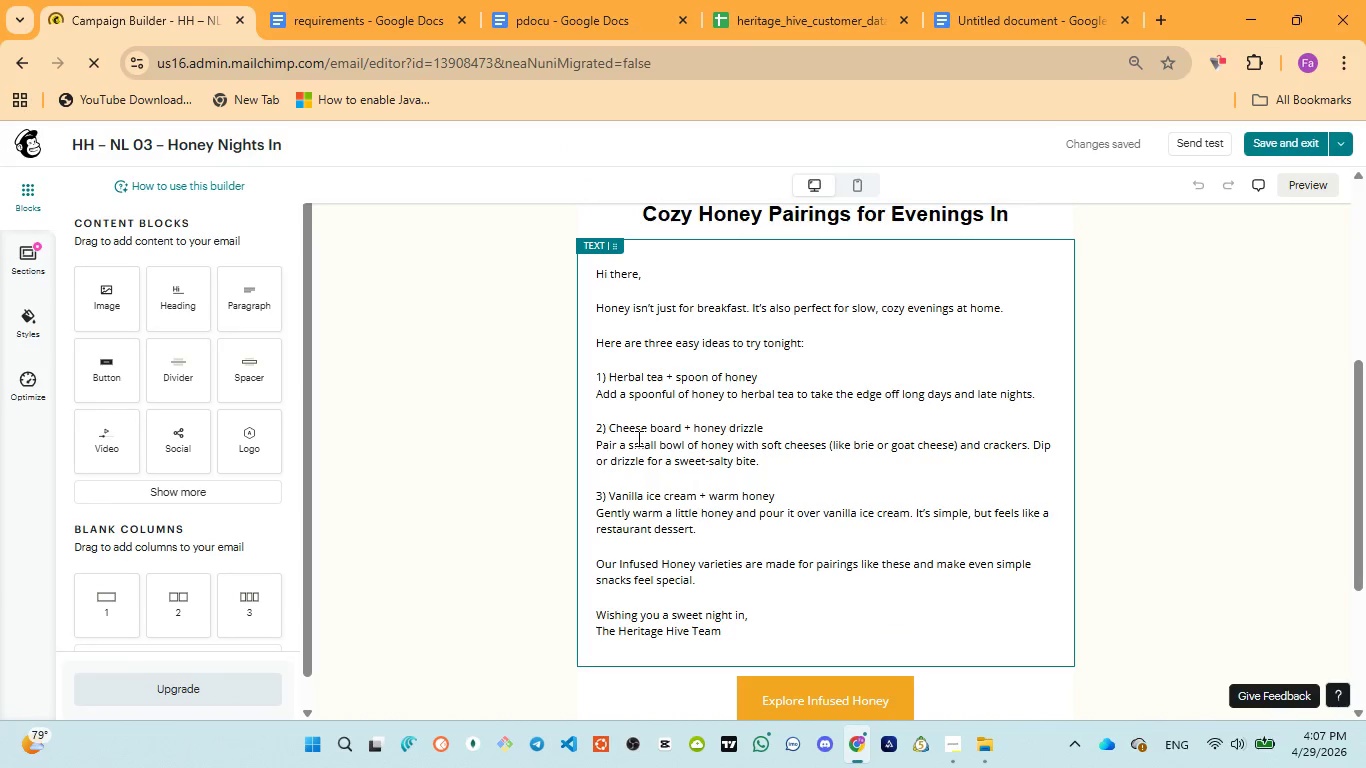 
left_click([1273, 139])
 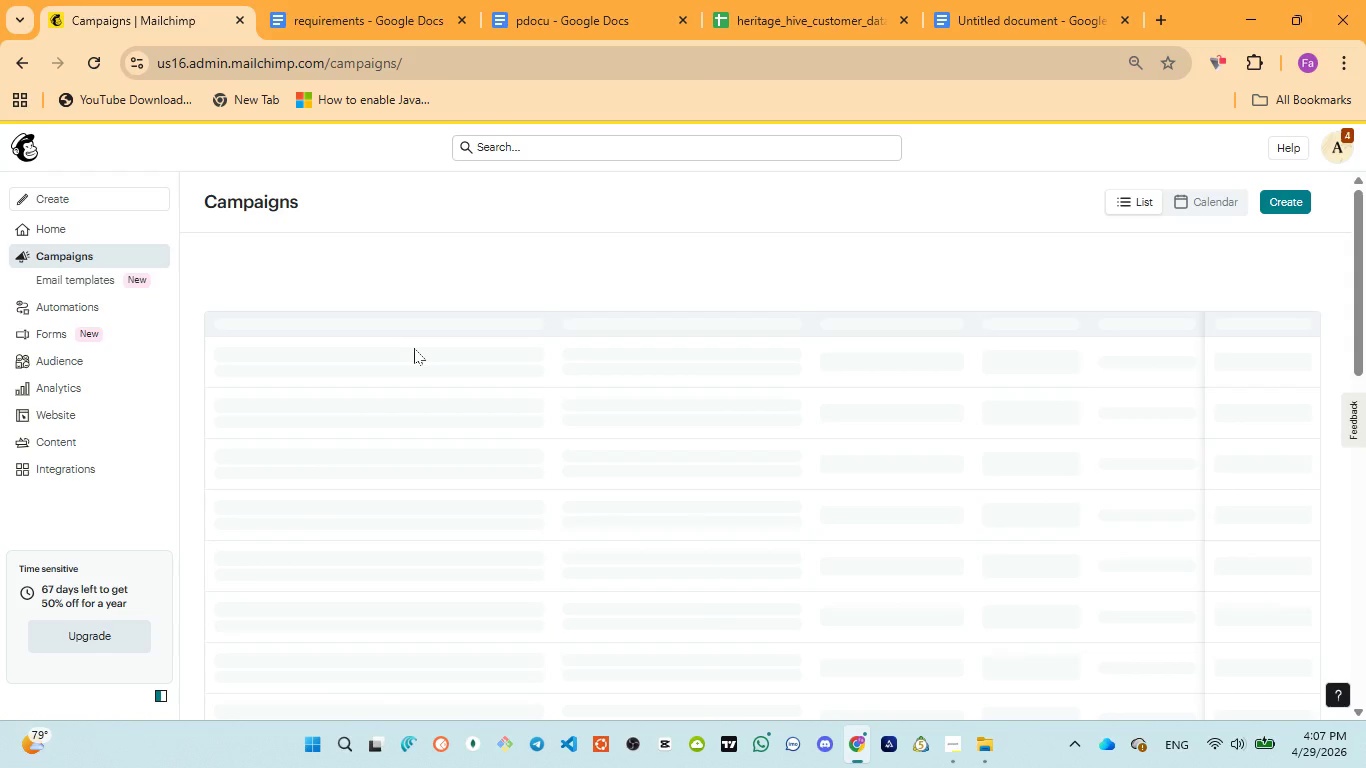 
wait(20.48)
 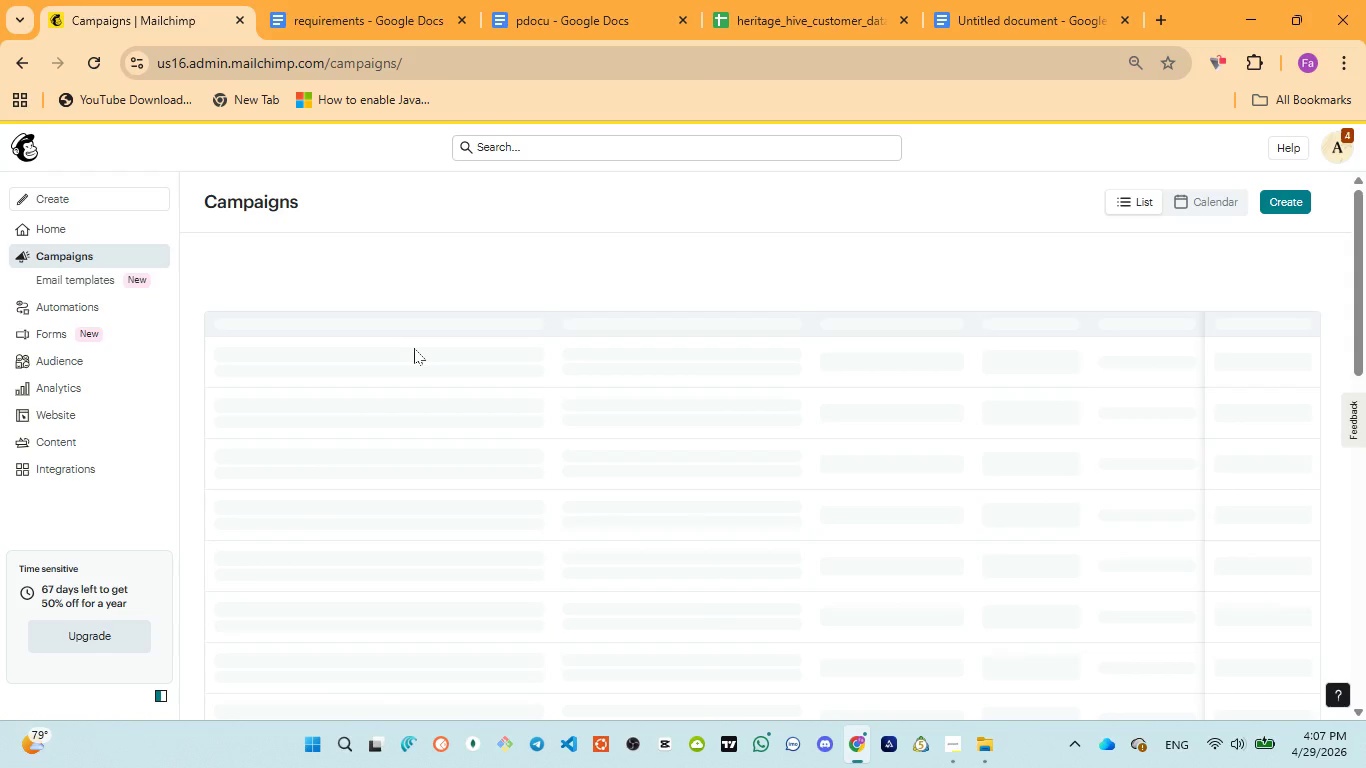 
mouse_move([491, 353])
 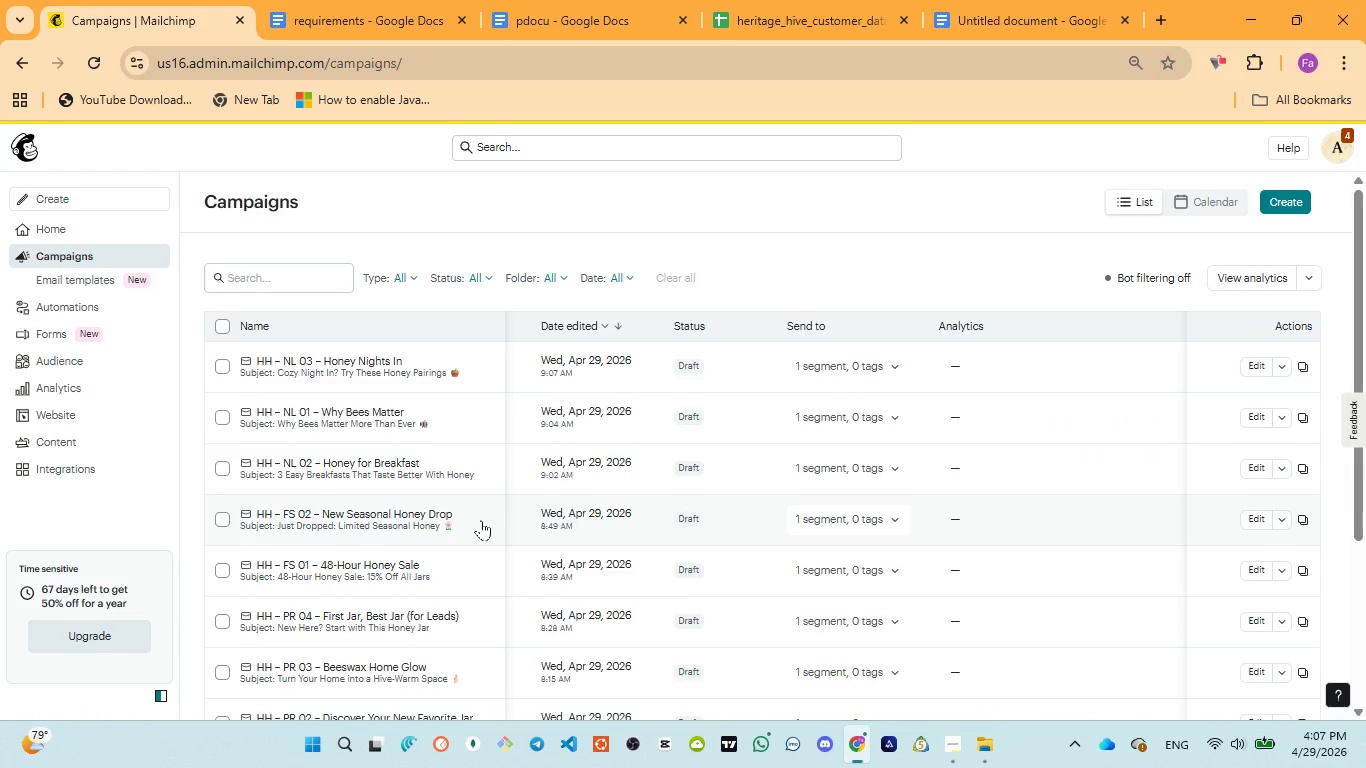 
scroll: coordinate [480, 522], scroll_direction: down, amount: 2.0
 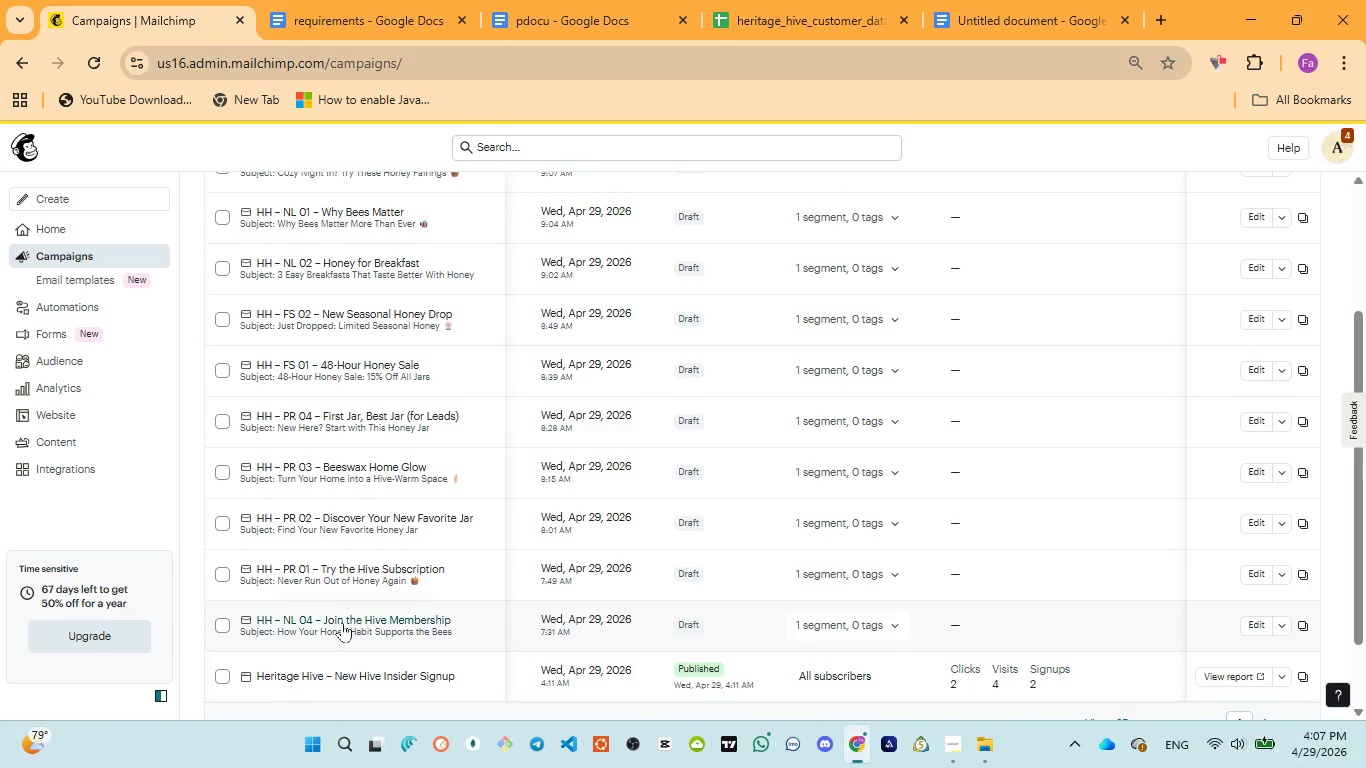 
left_click([342, 619])
 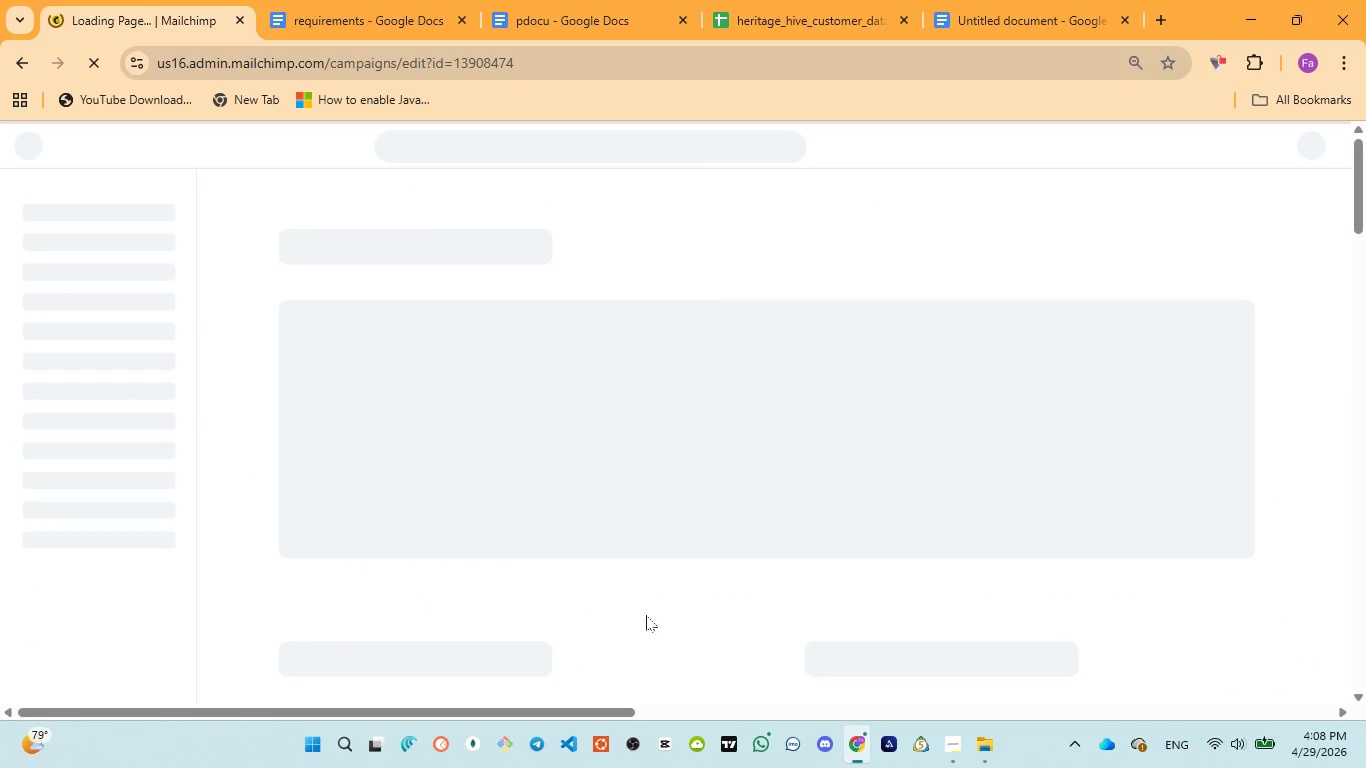 
wait(6.23)
 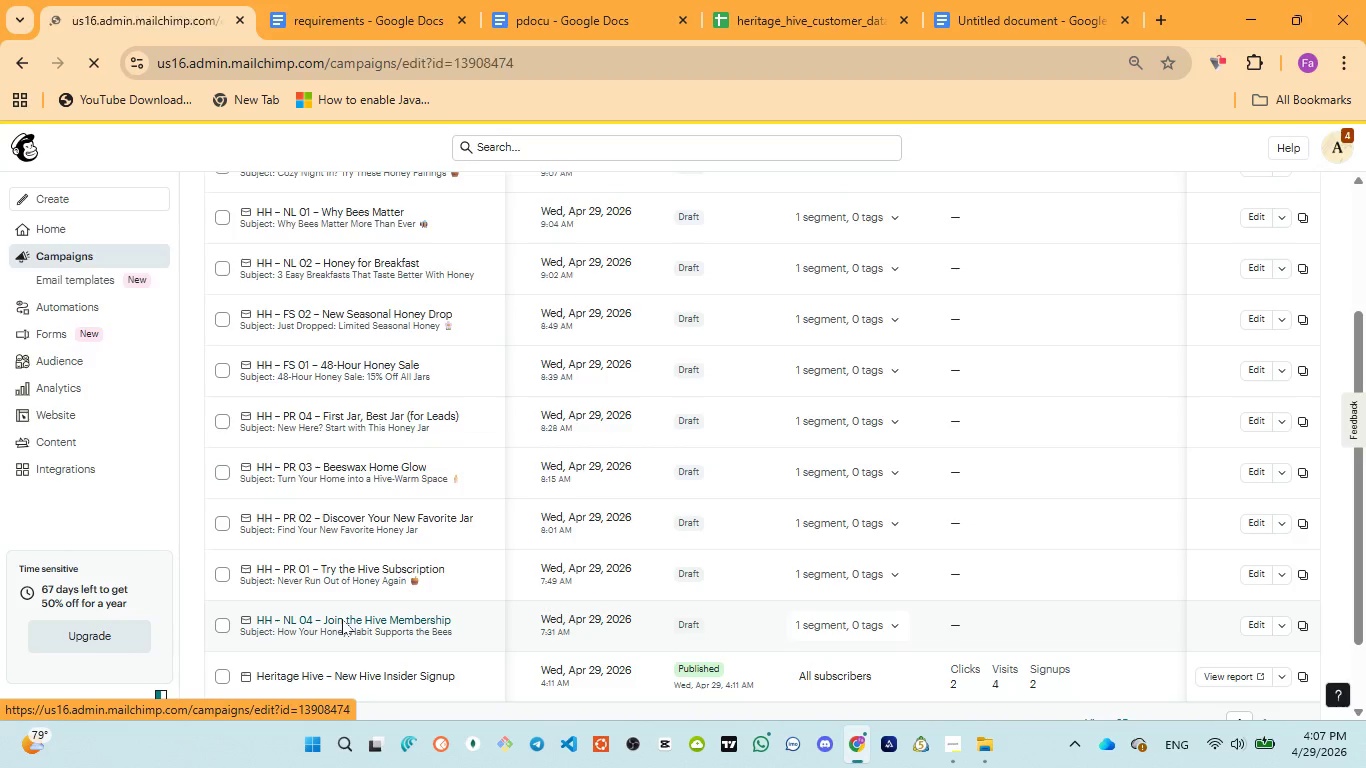 
left_click([981, 670])
 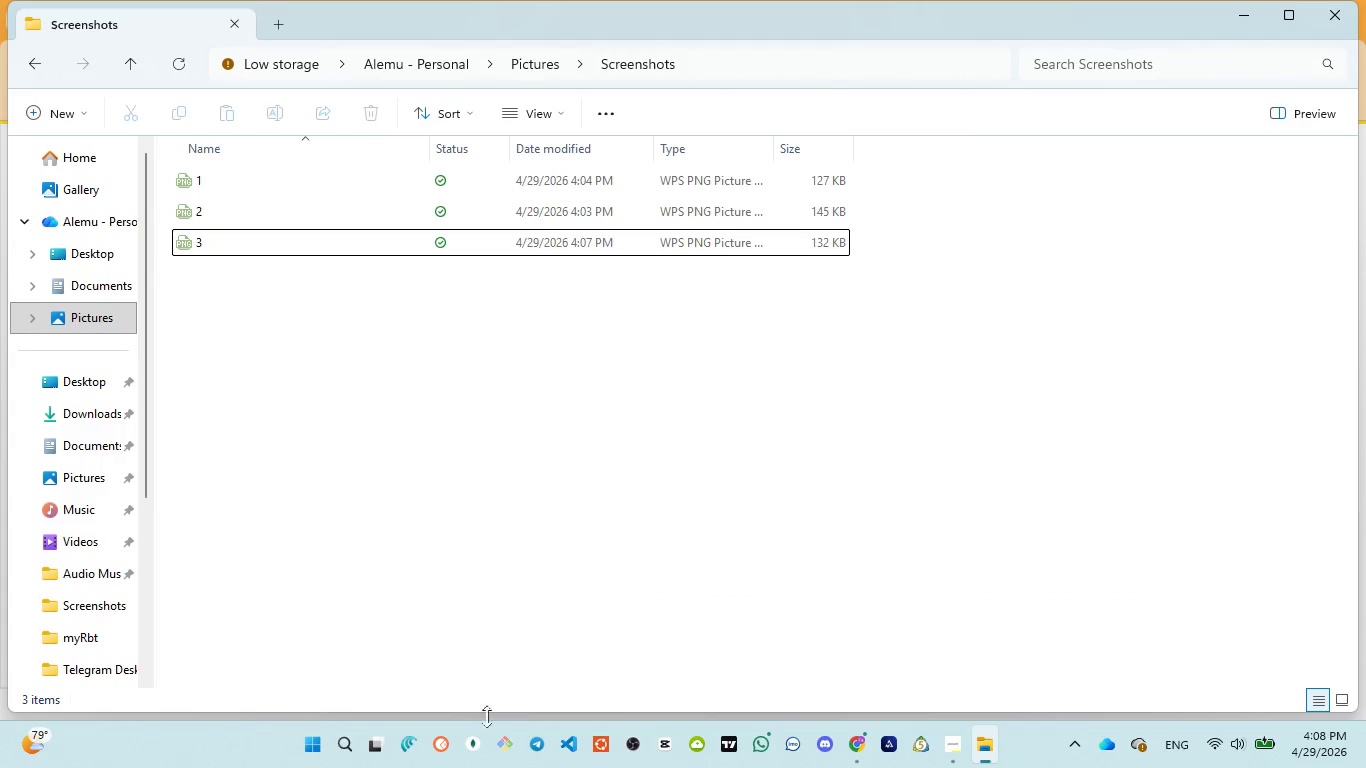 
mouse_move([856, 704])
 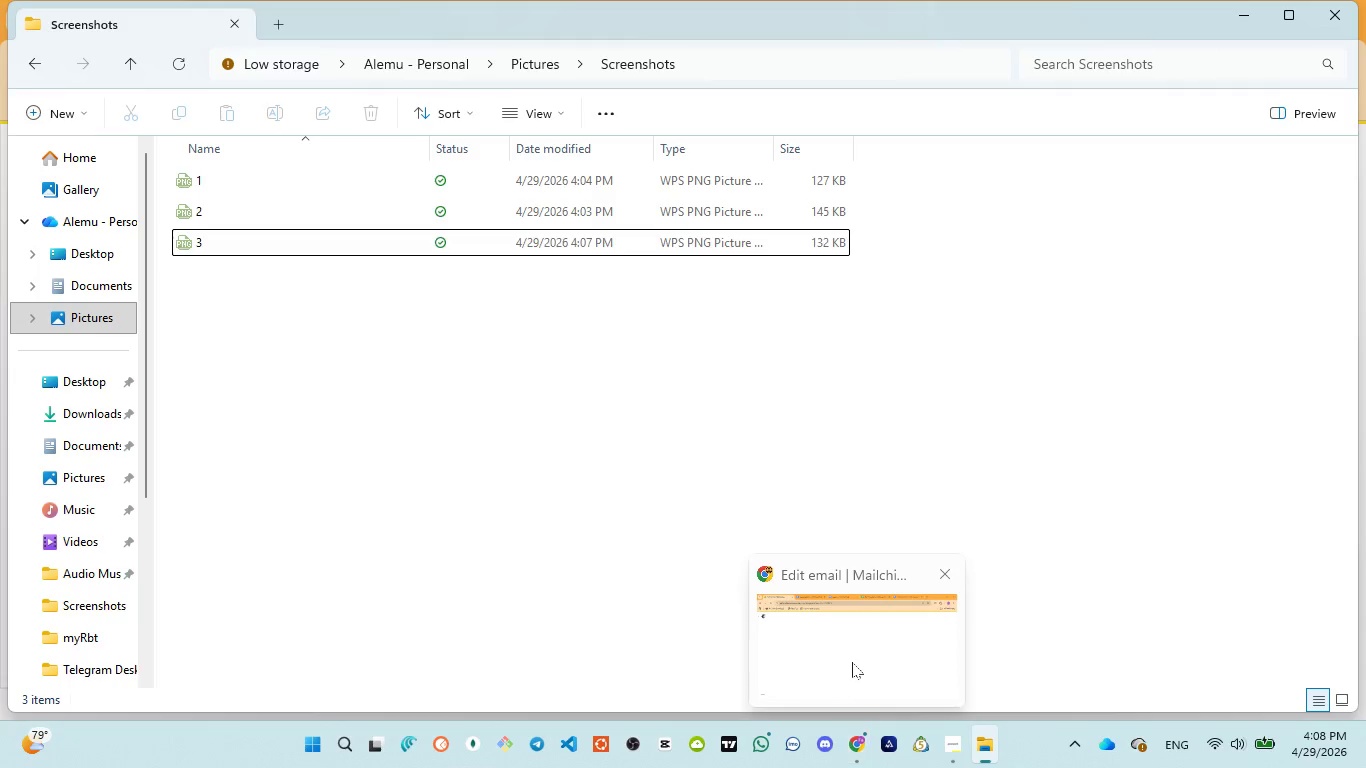 
left_click([852, 662])
 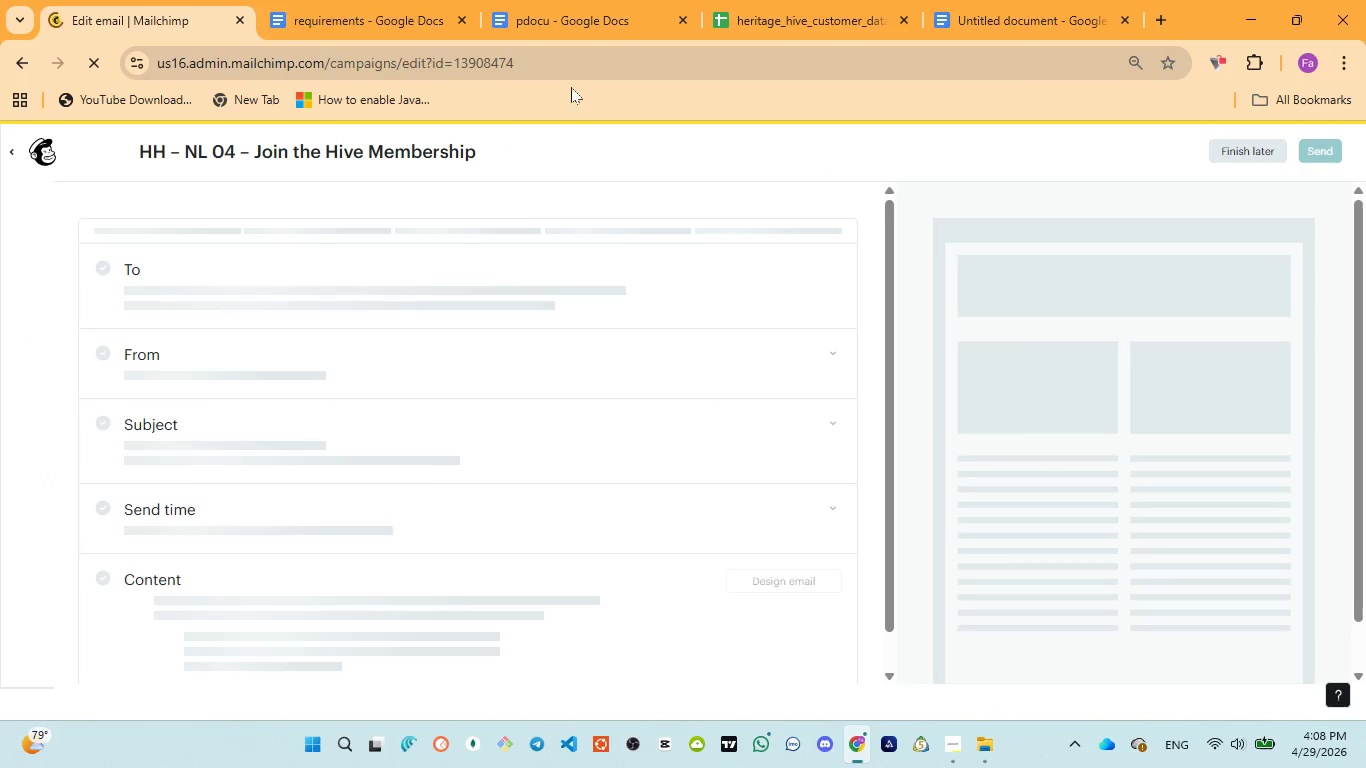 
left_click([582, 20])
 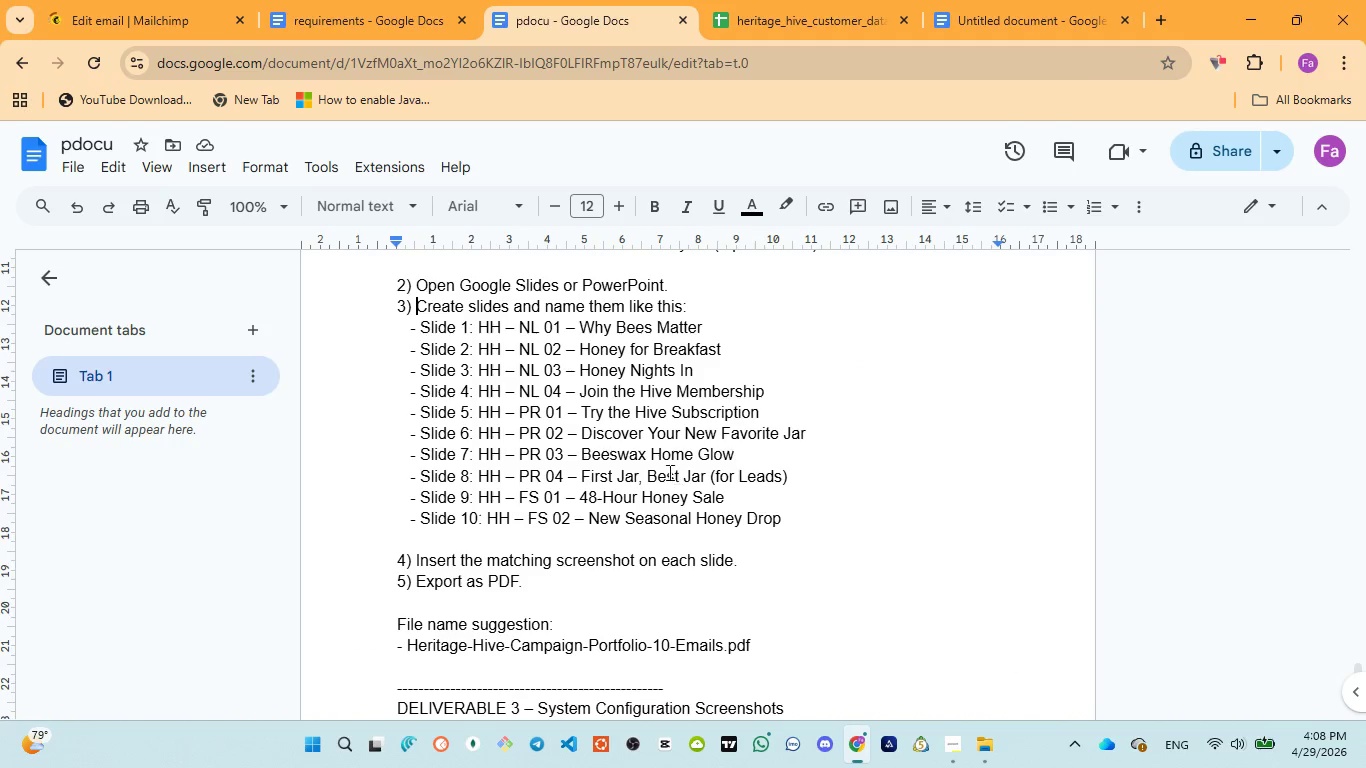 
left_click([88, 0])
 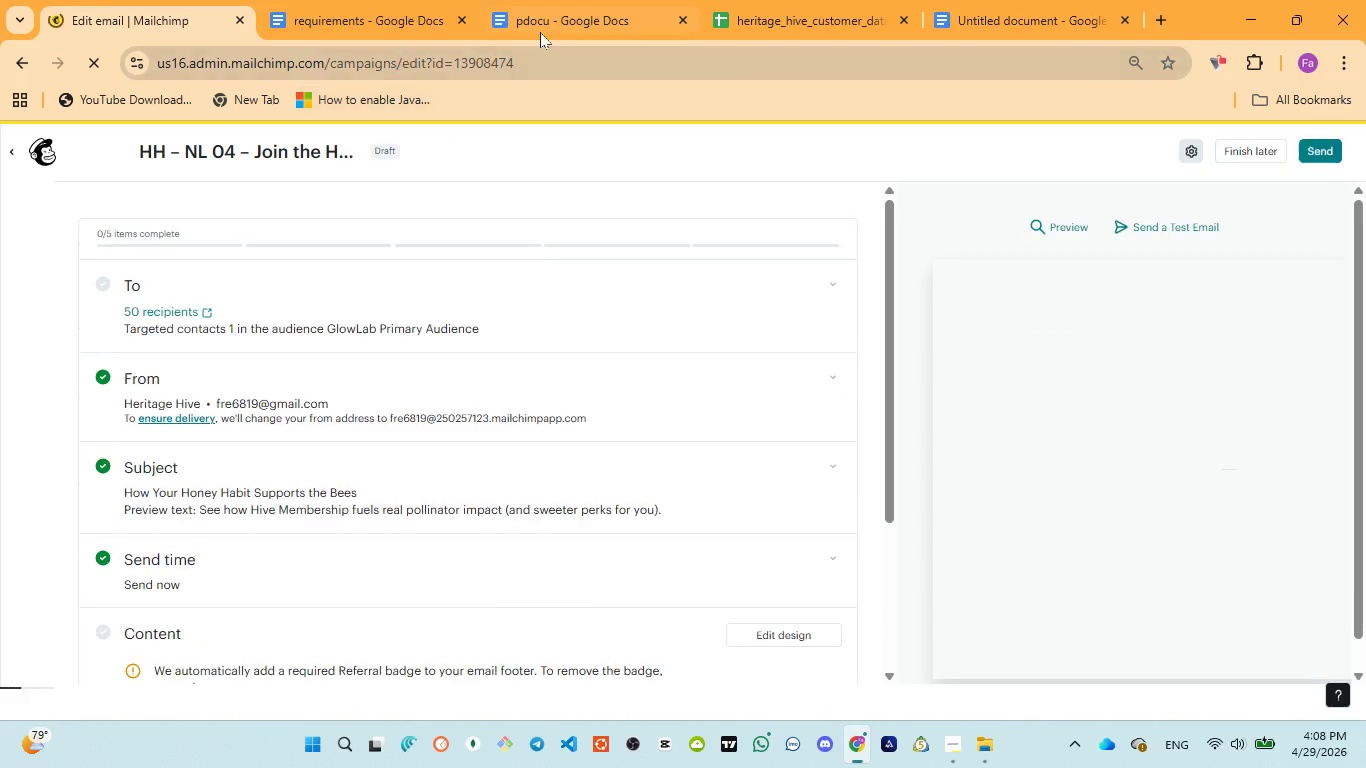 
left_click([580, 14])
 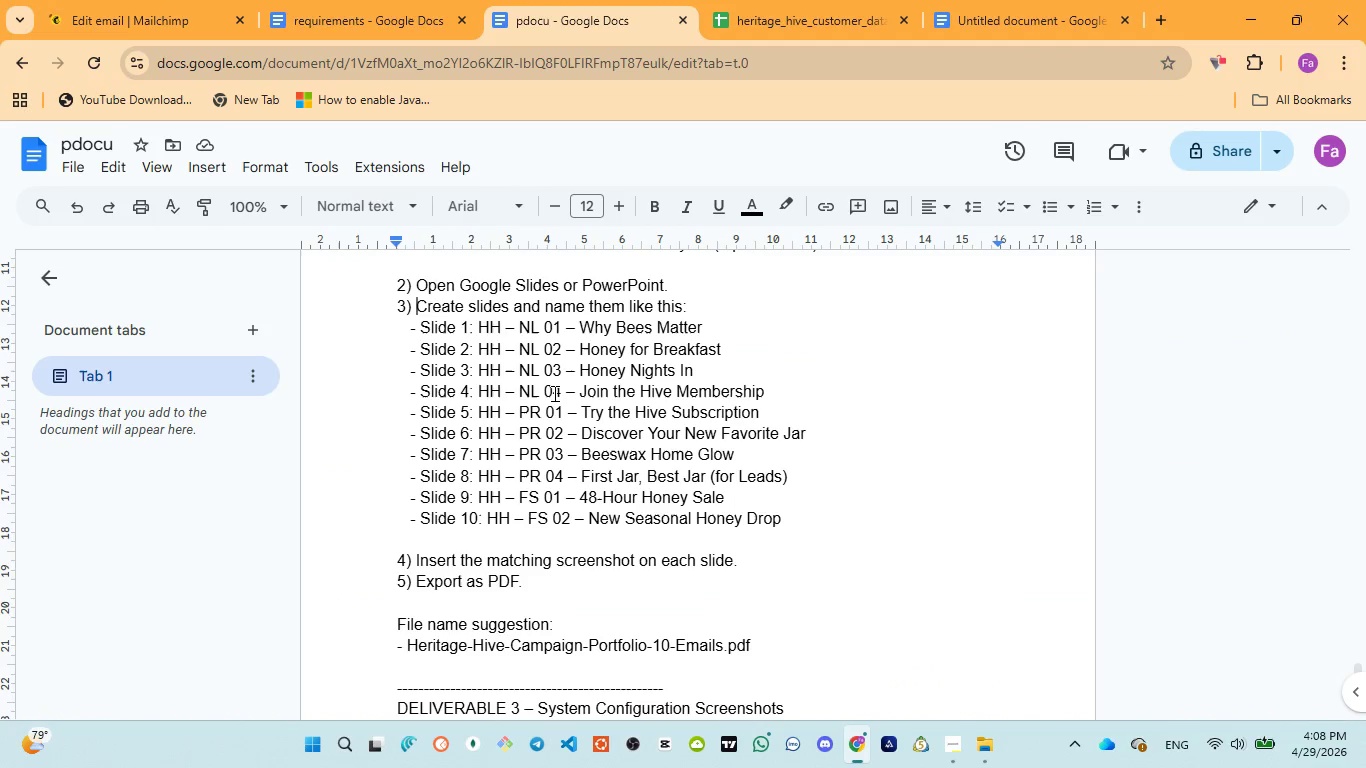 
double_click([552, 392])
 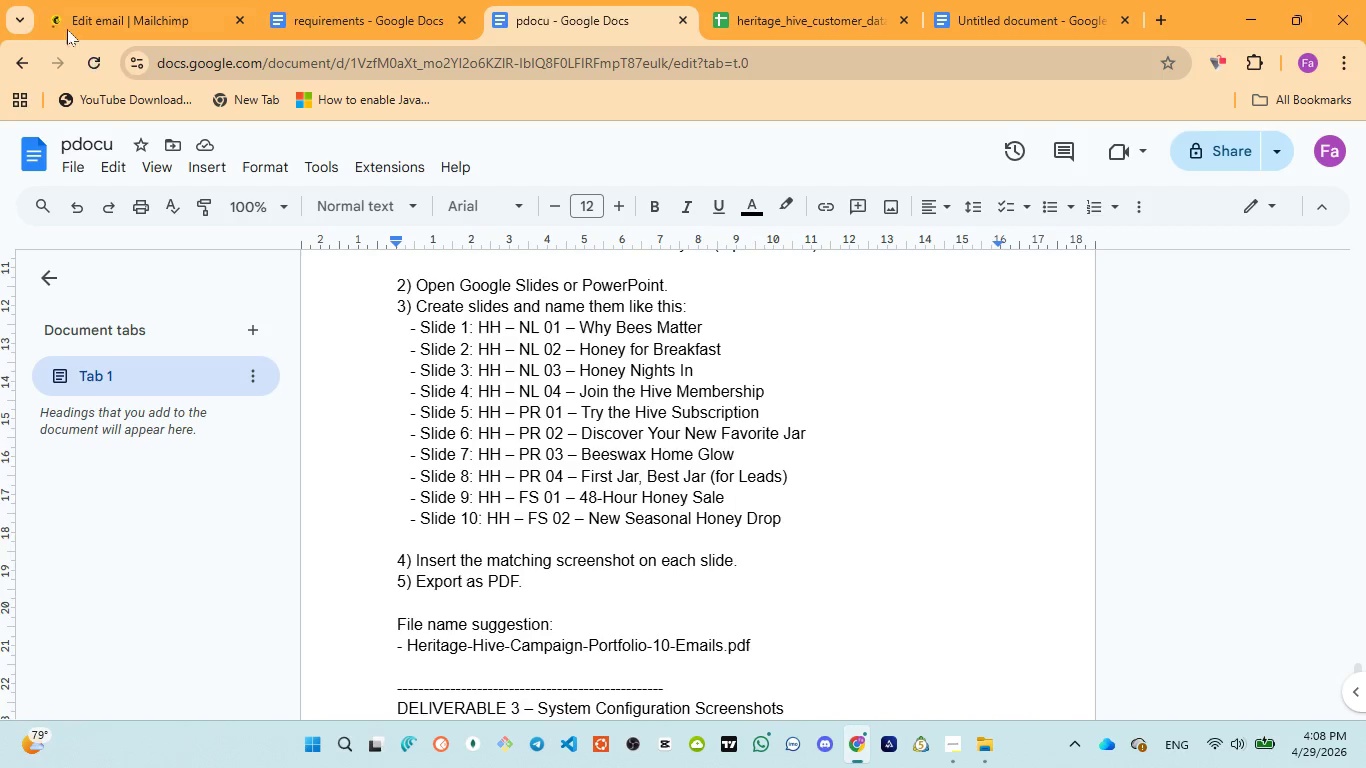 
left_click([67, 22])
 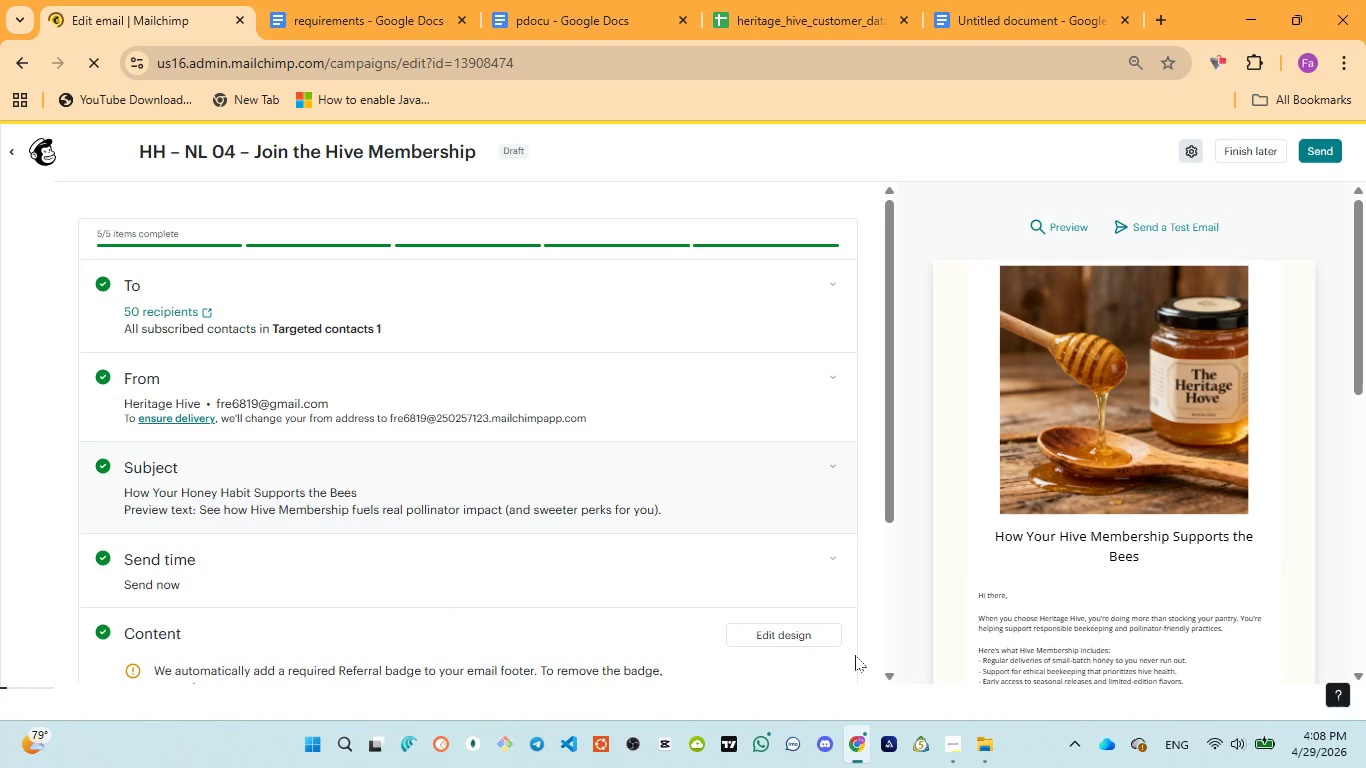 
left_click([802, 630])
 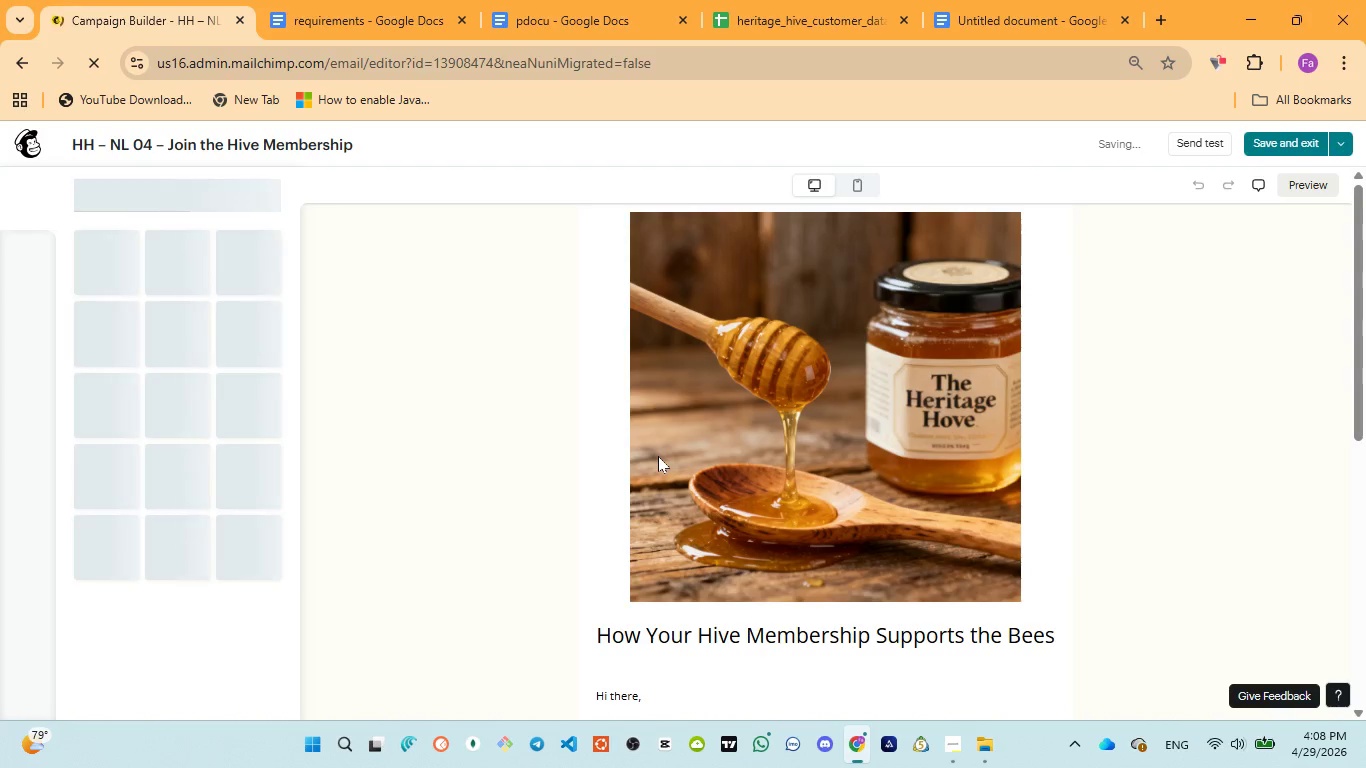 
wait(8.66)
 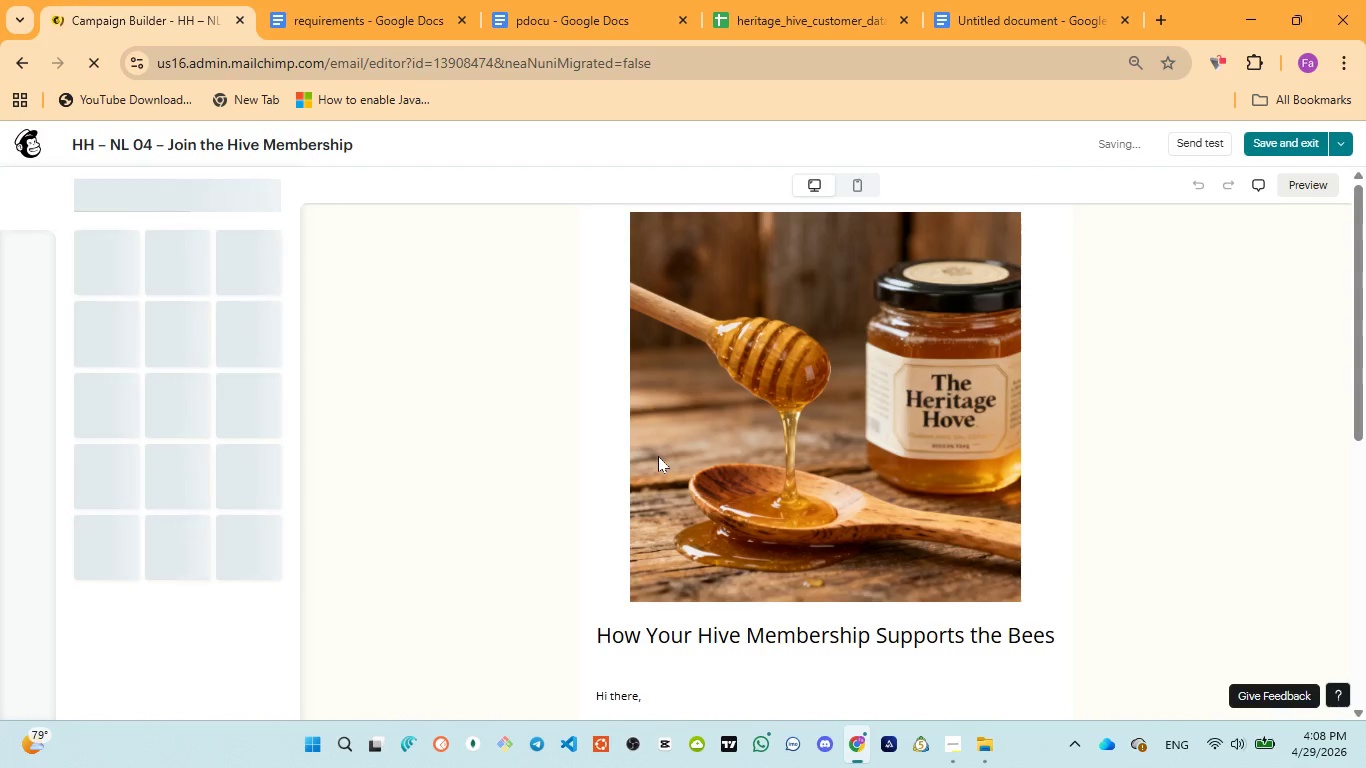 
scroll: coordinate [902, 513], scroll_direction: down, amount: 5.0
 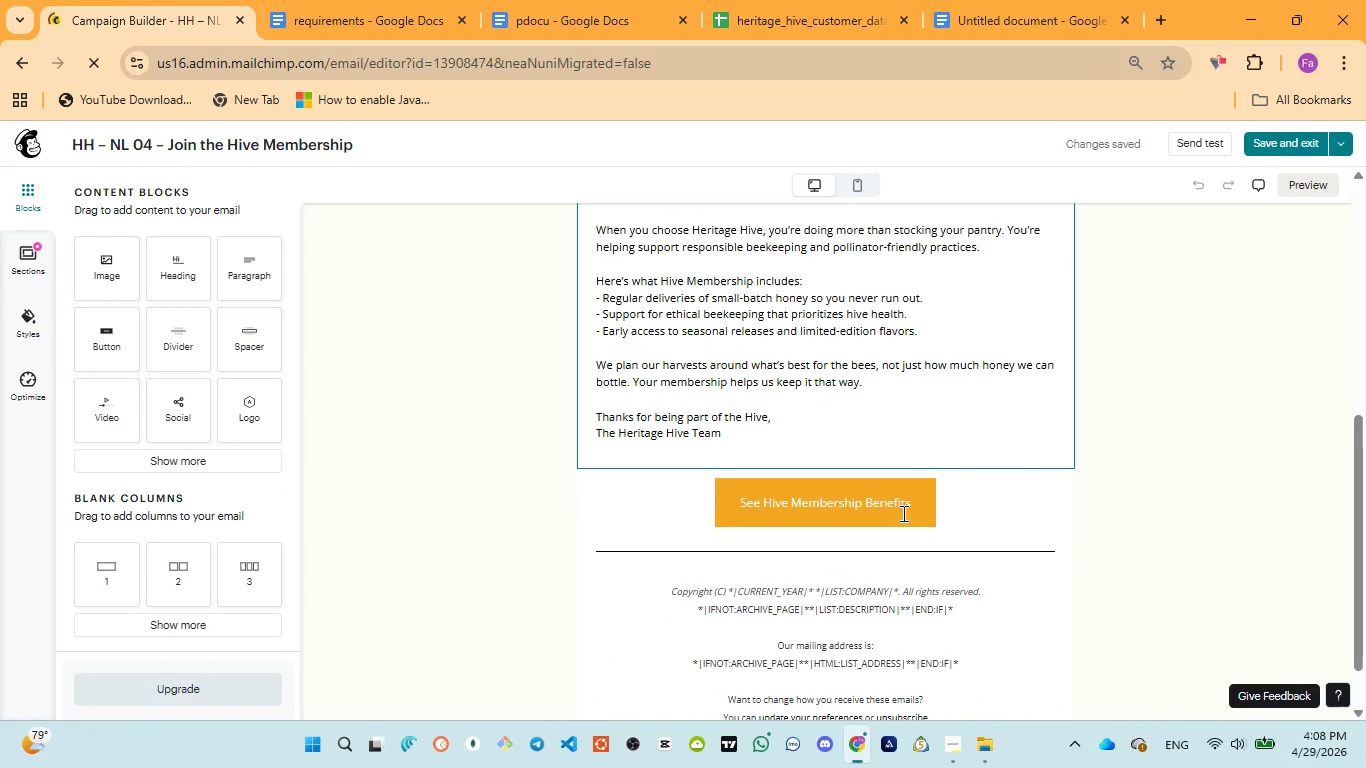 
scroll: coordinate [902, 513], scroll_direction: up, amount: 1.0
 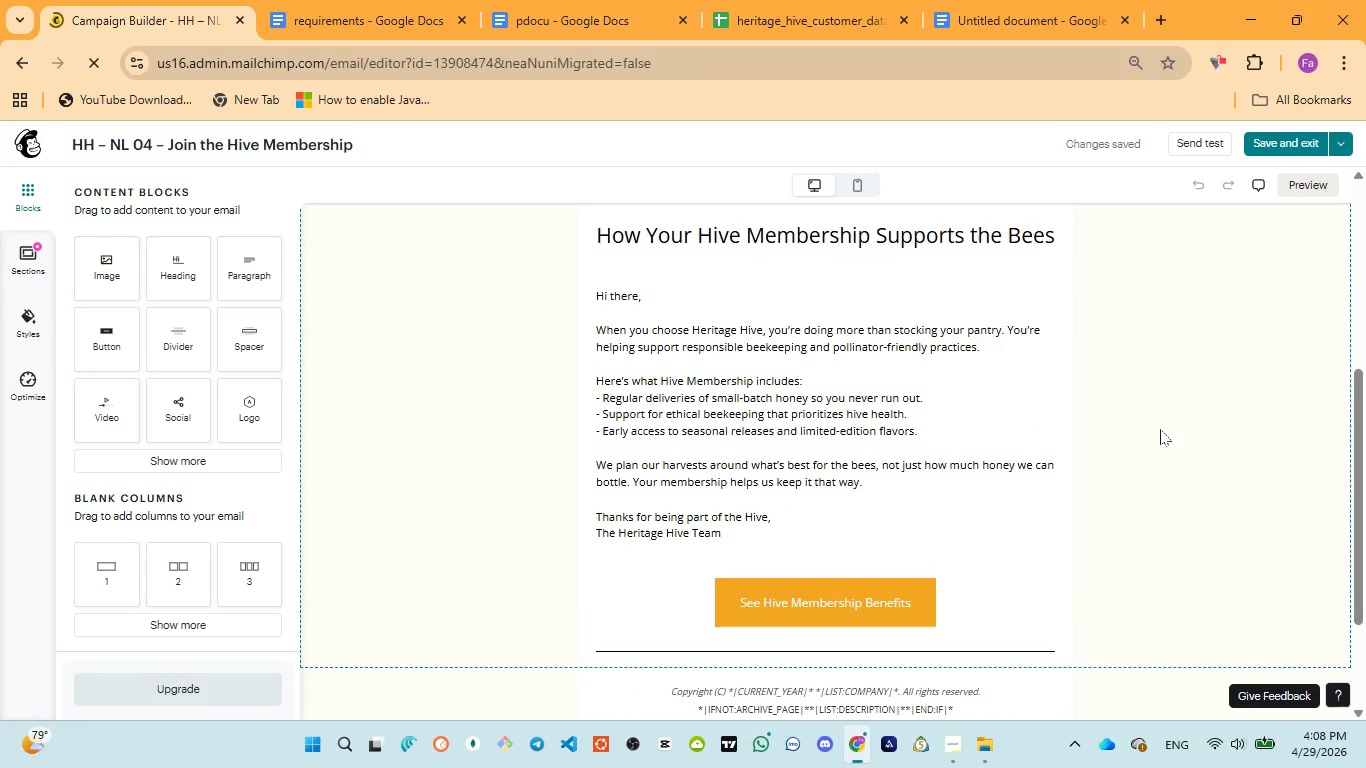 
key(Meta+MetaLeft)
 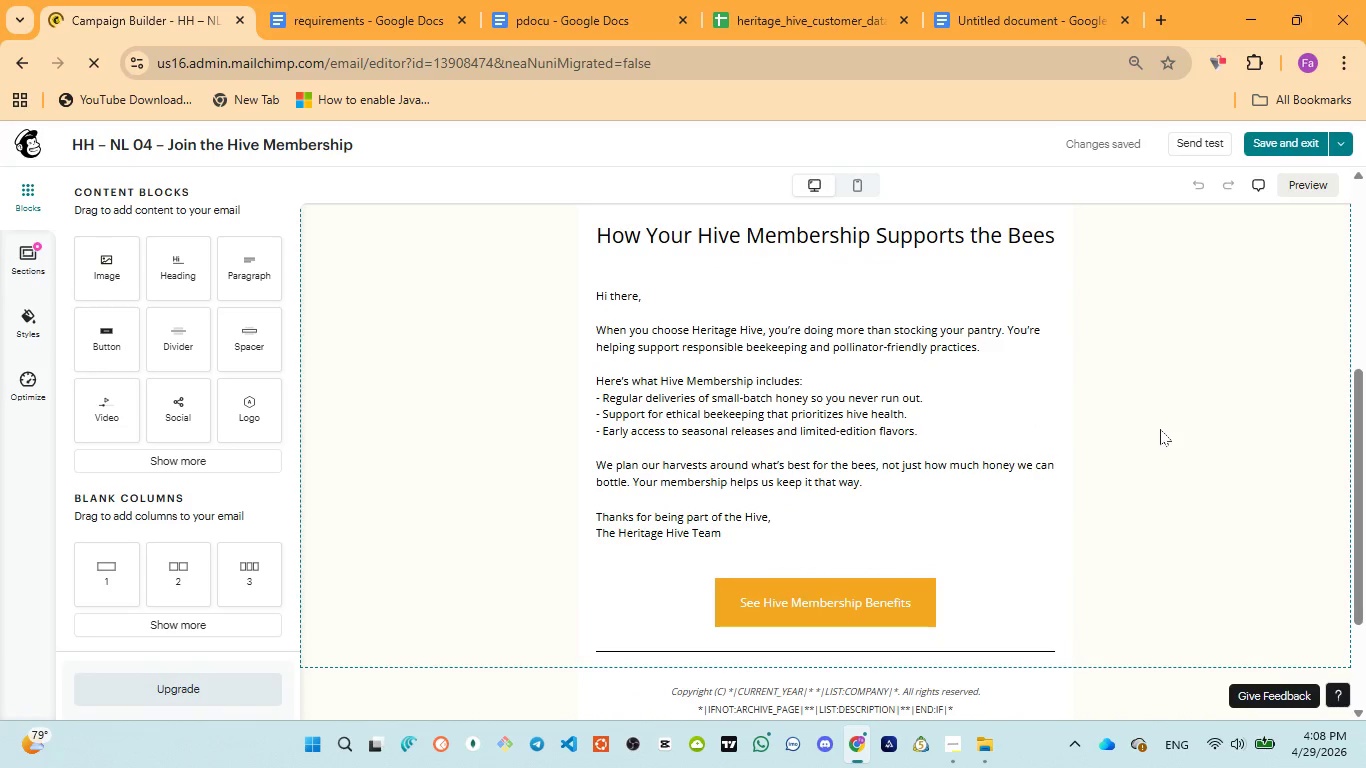 
key(Meta+PrintScreen)
 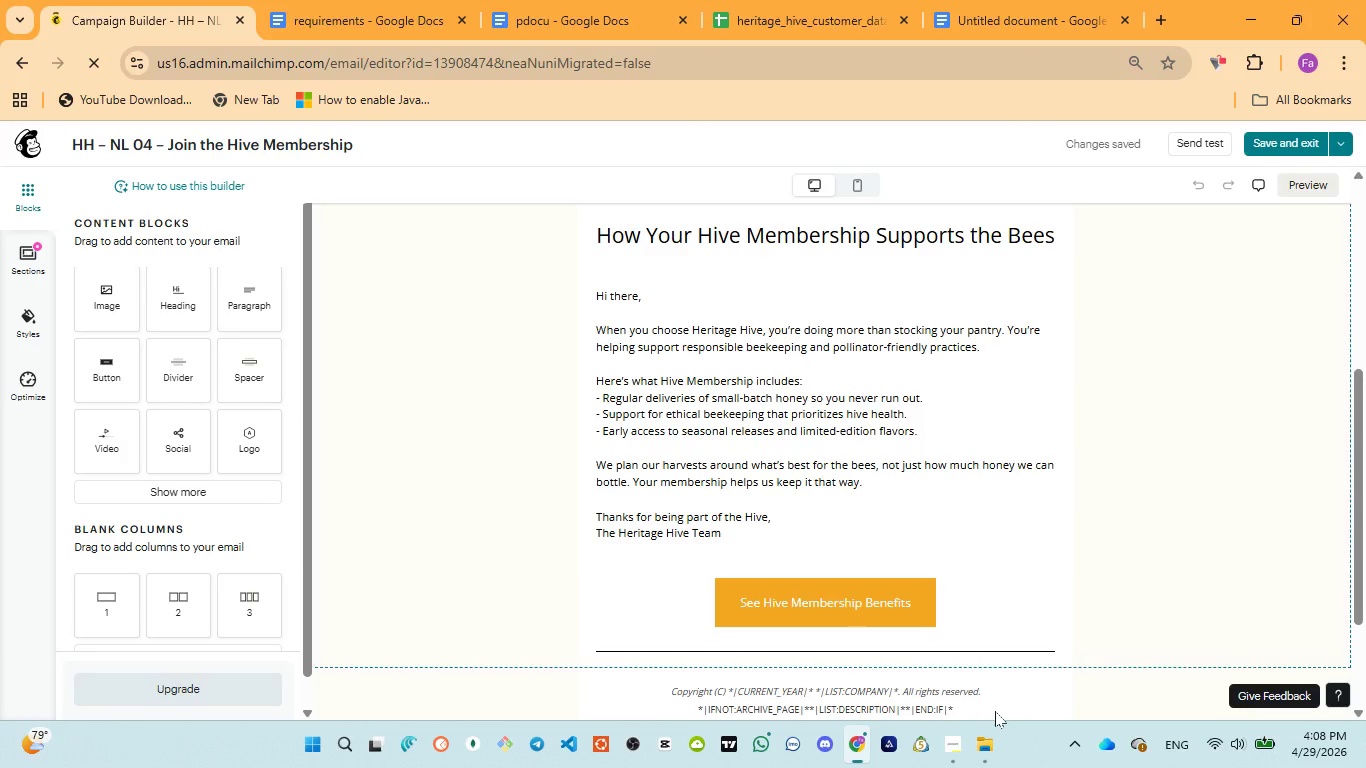 
left_click([975, 625])
 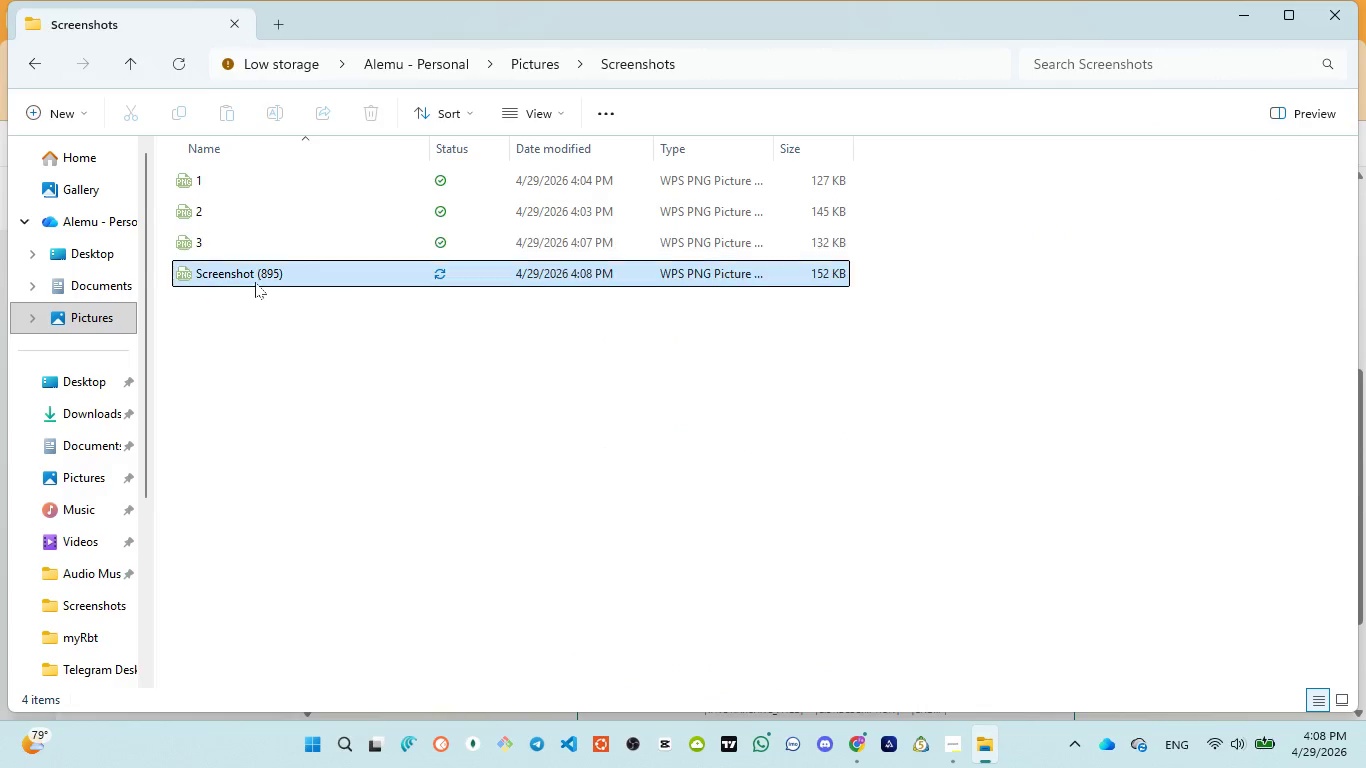 
left_click([231, 271])
 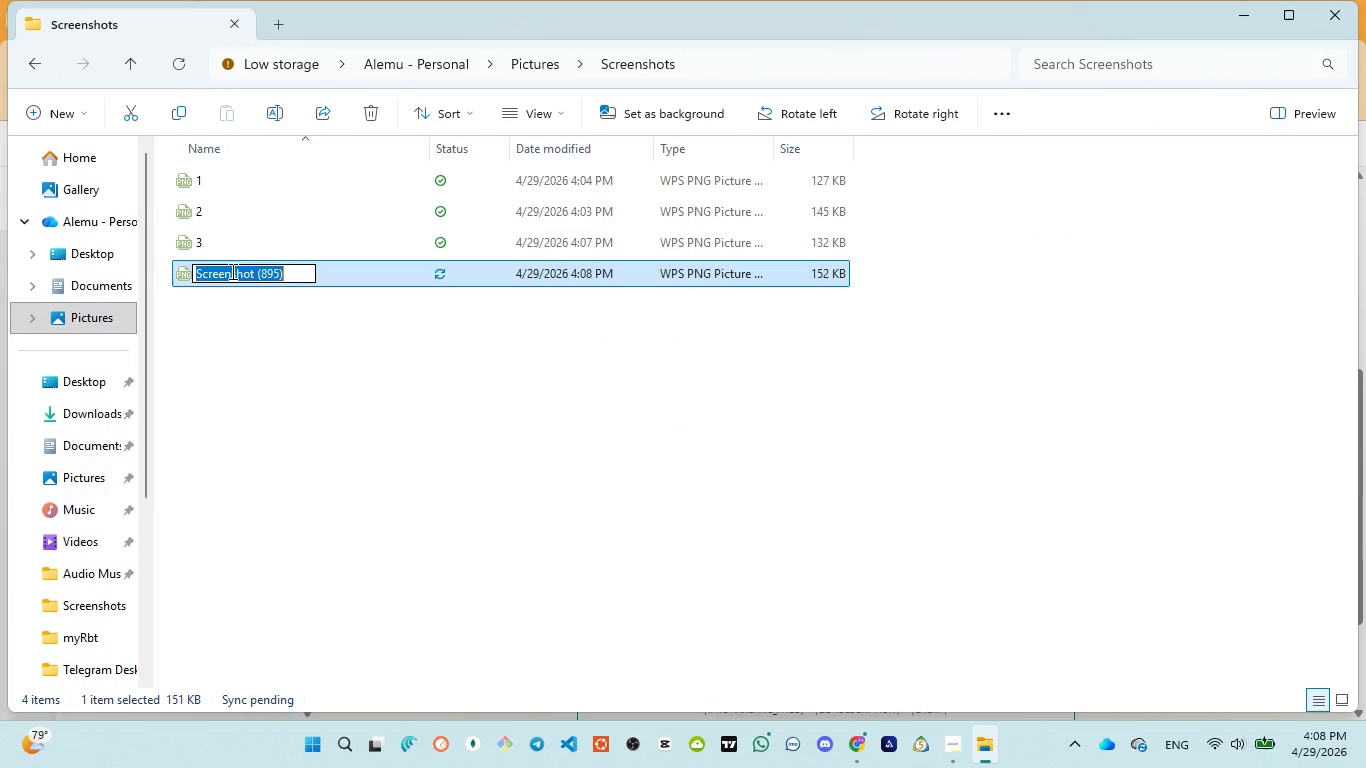 
key(4)
 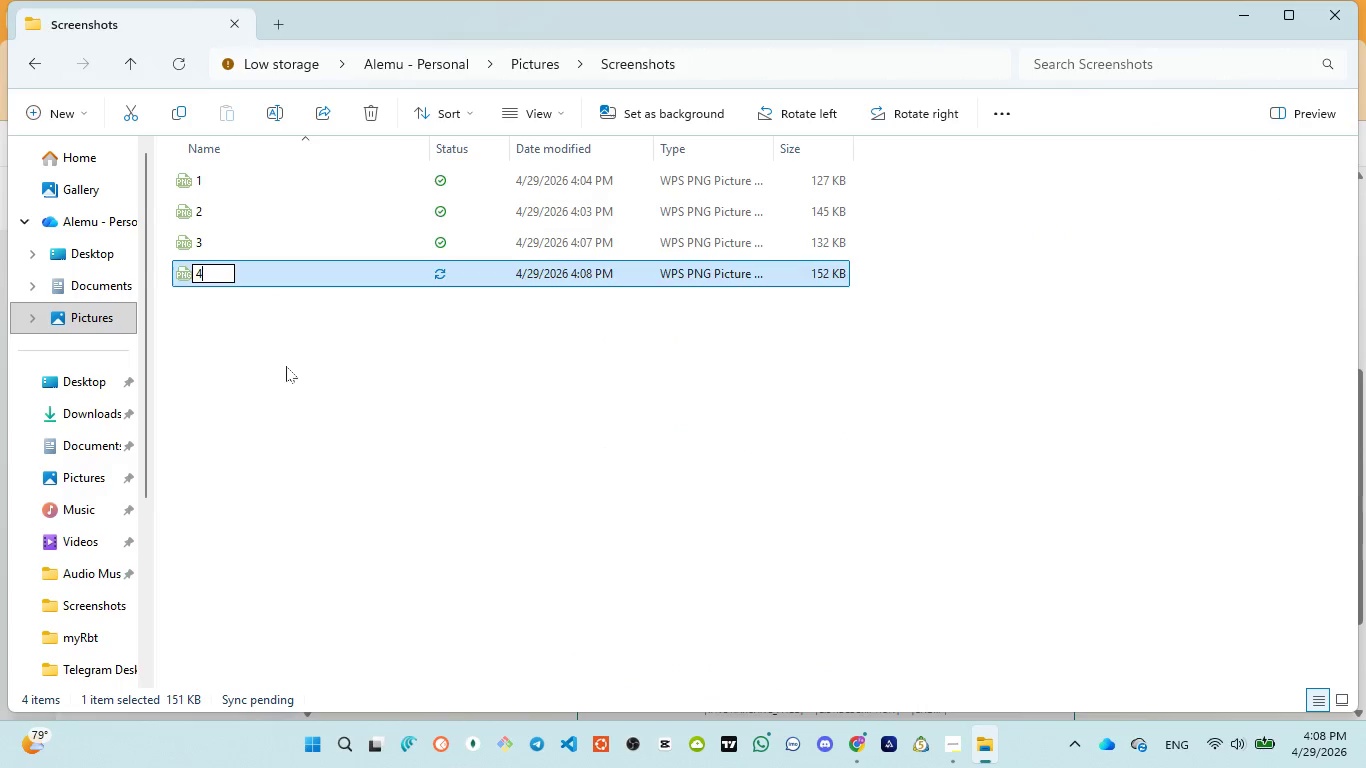 
left_click([286, 366])
 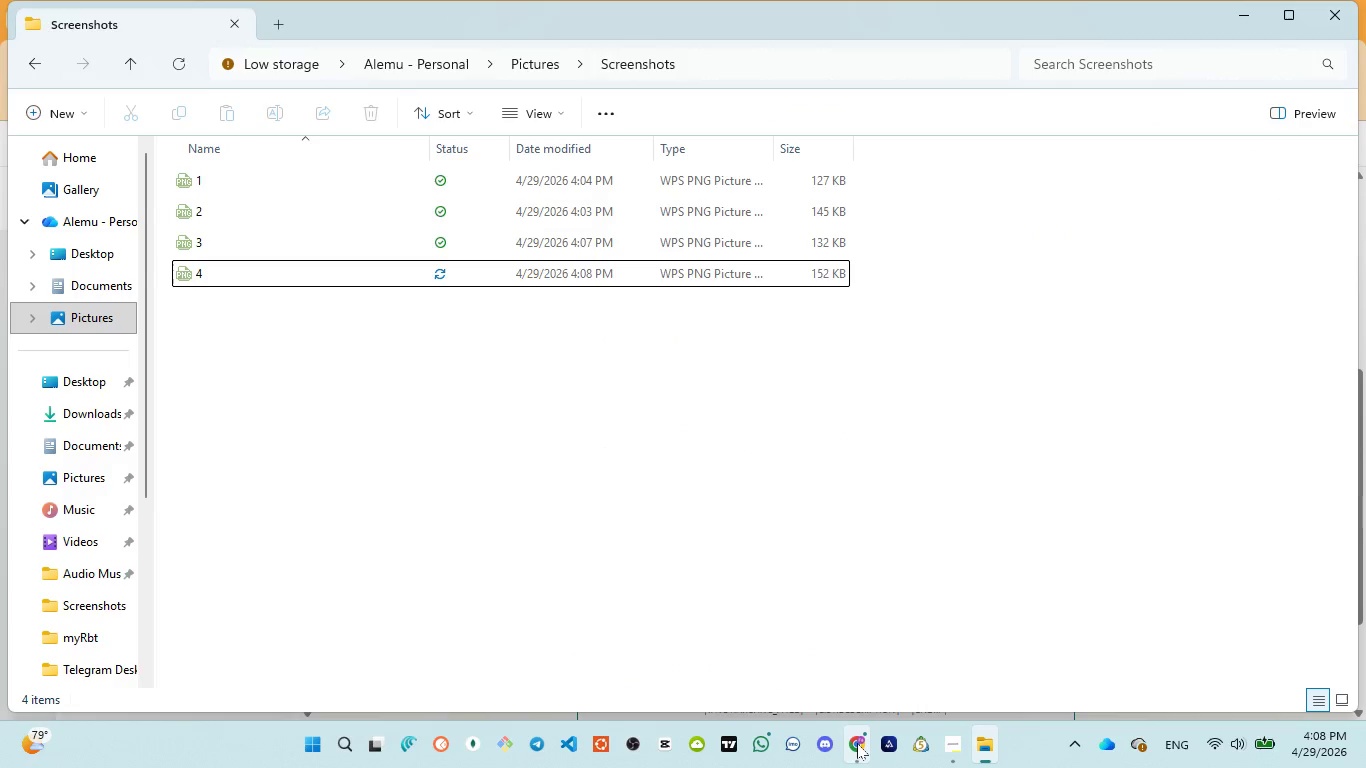 
left_click([832, 608])
 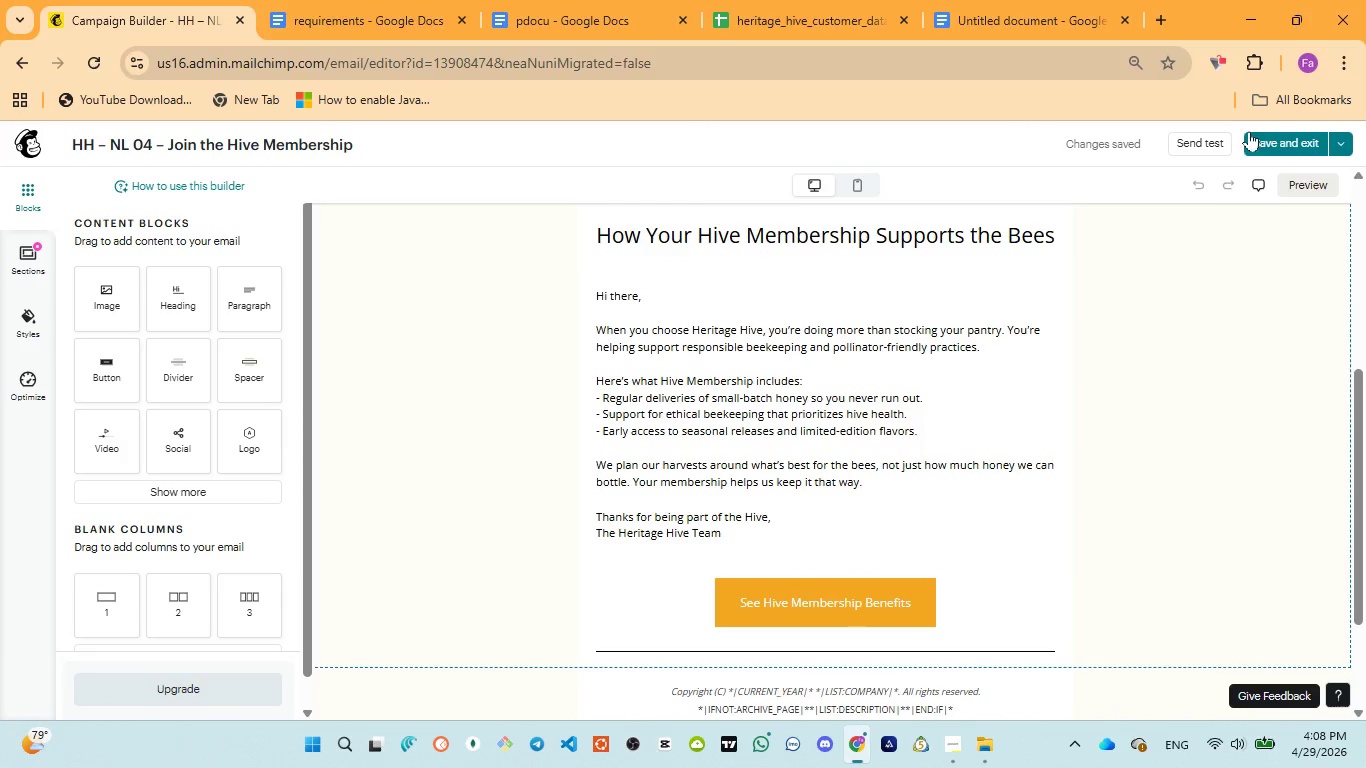 
wait(5.67)
 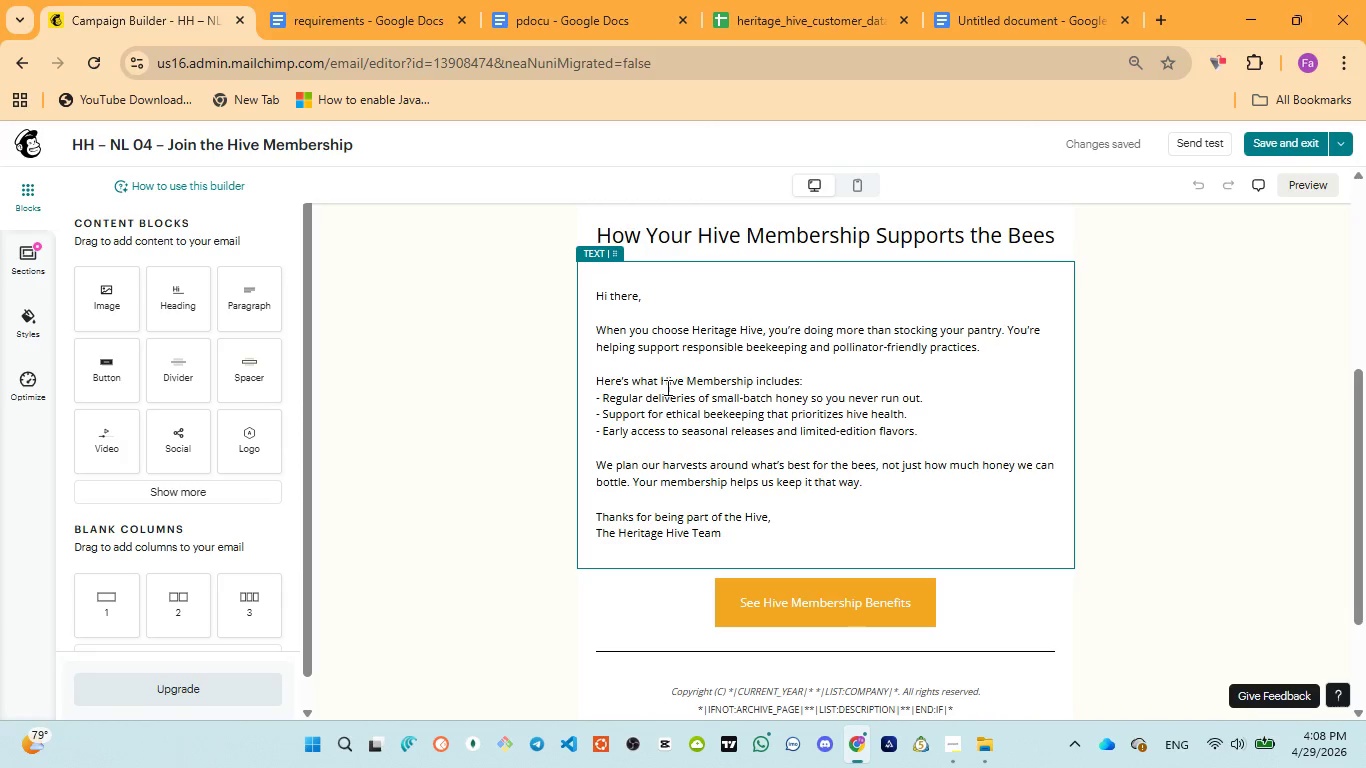 
left_click([1275, 140])
 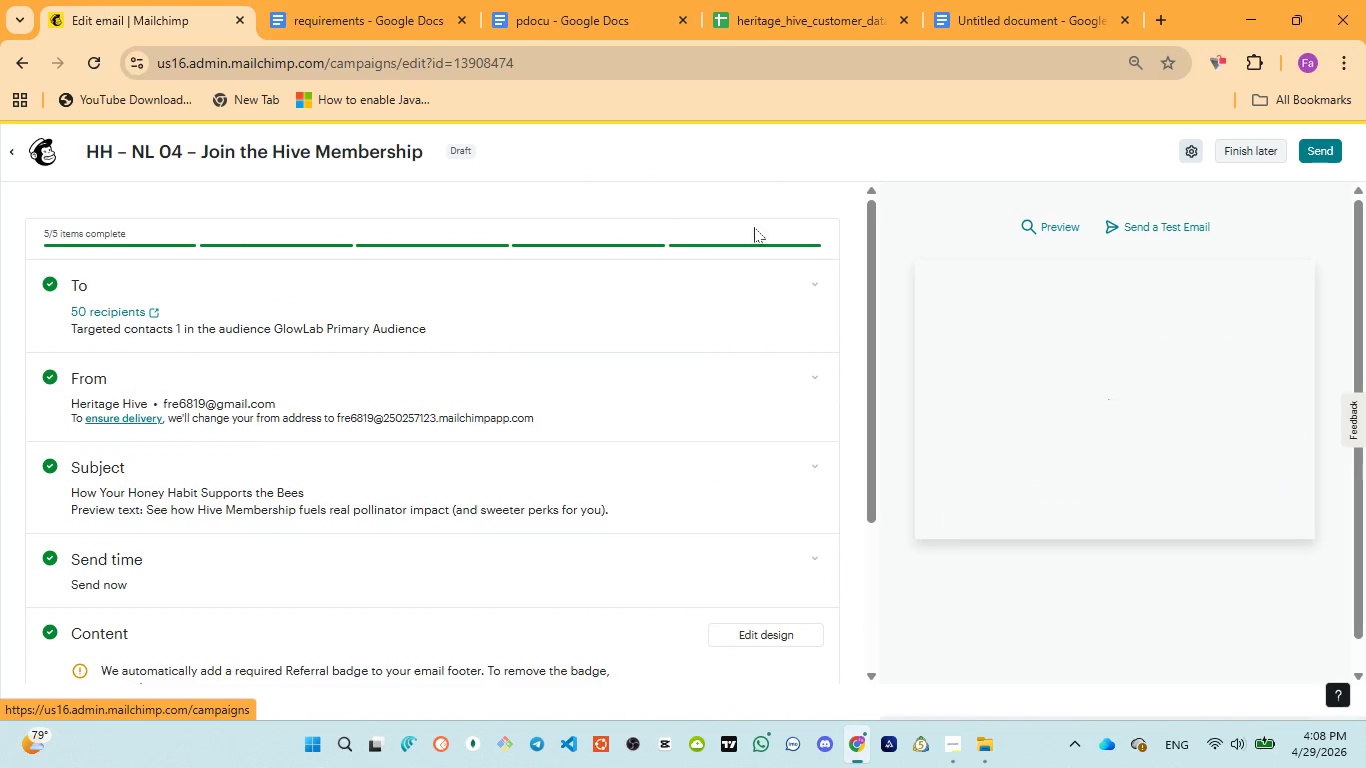 
wait(5.12)
 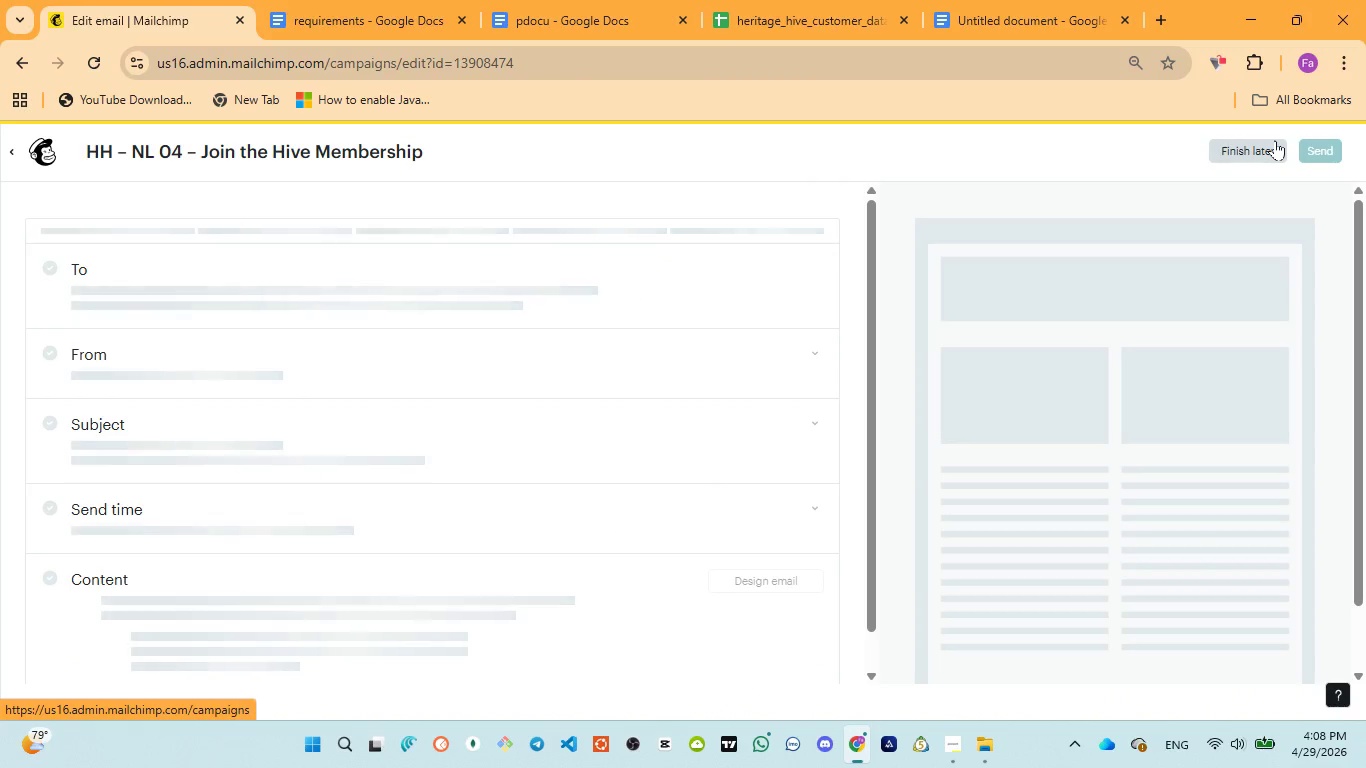 
left_click([11, 147])
 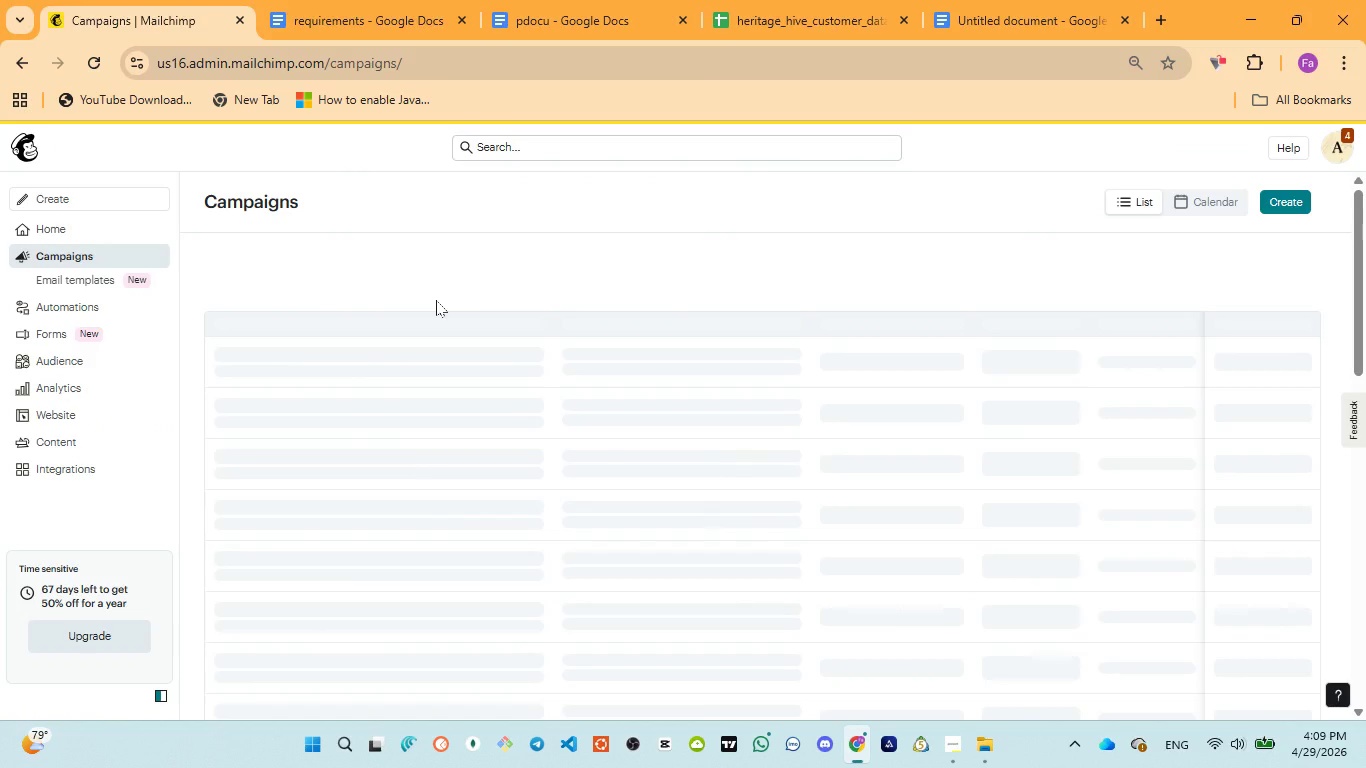 
wait(11.17)
 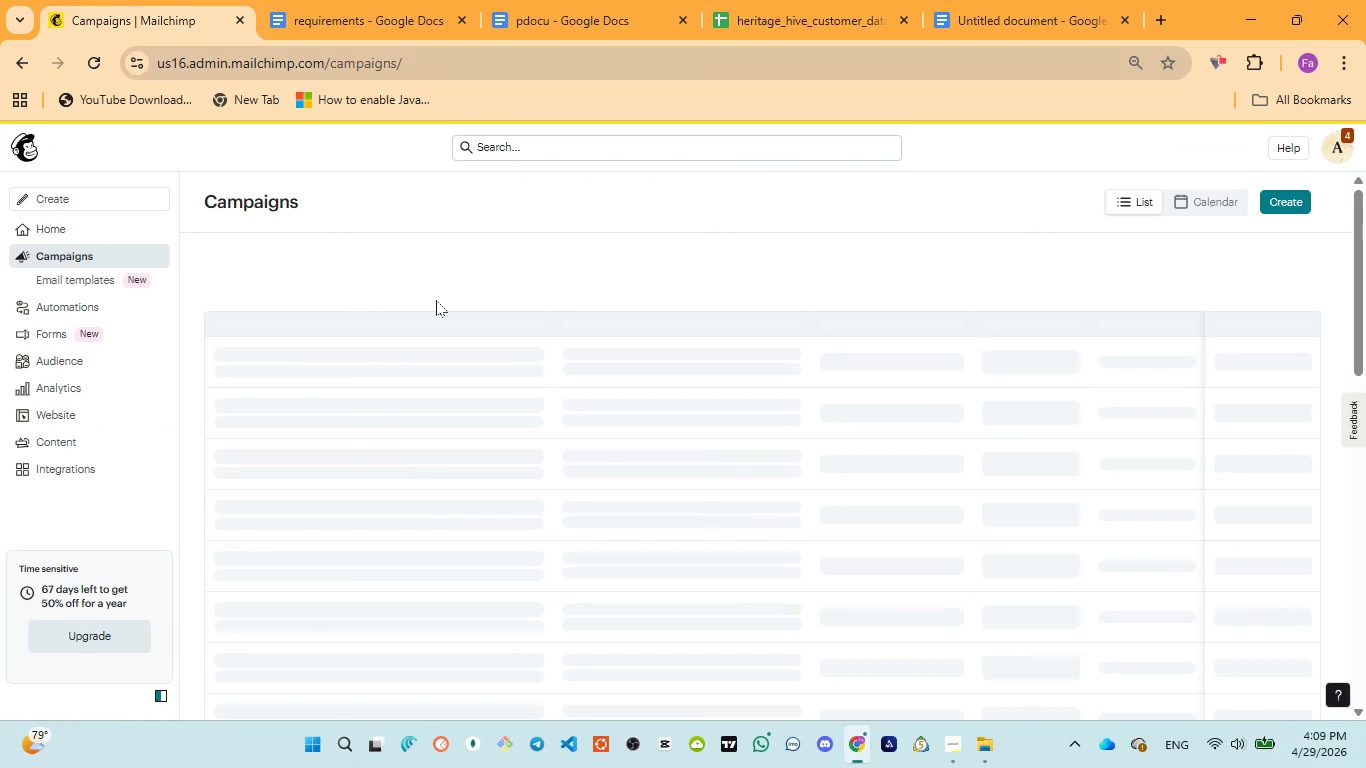 
left_click([557, 18])
 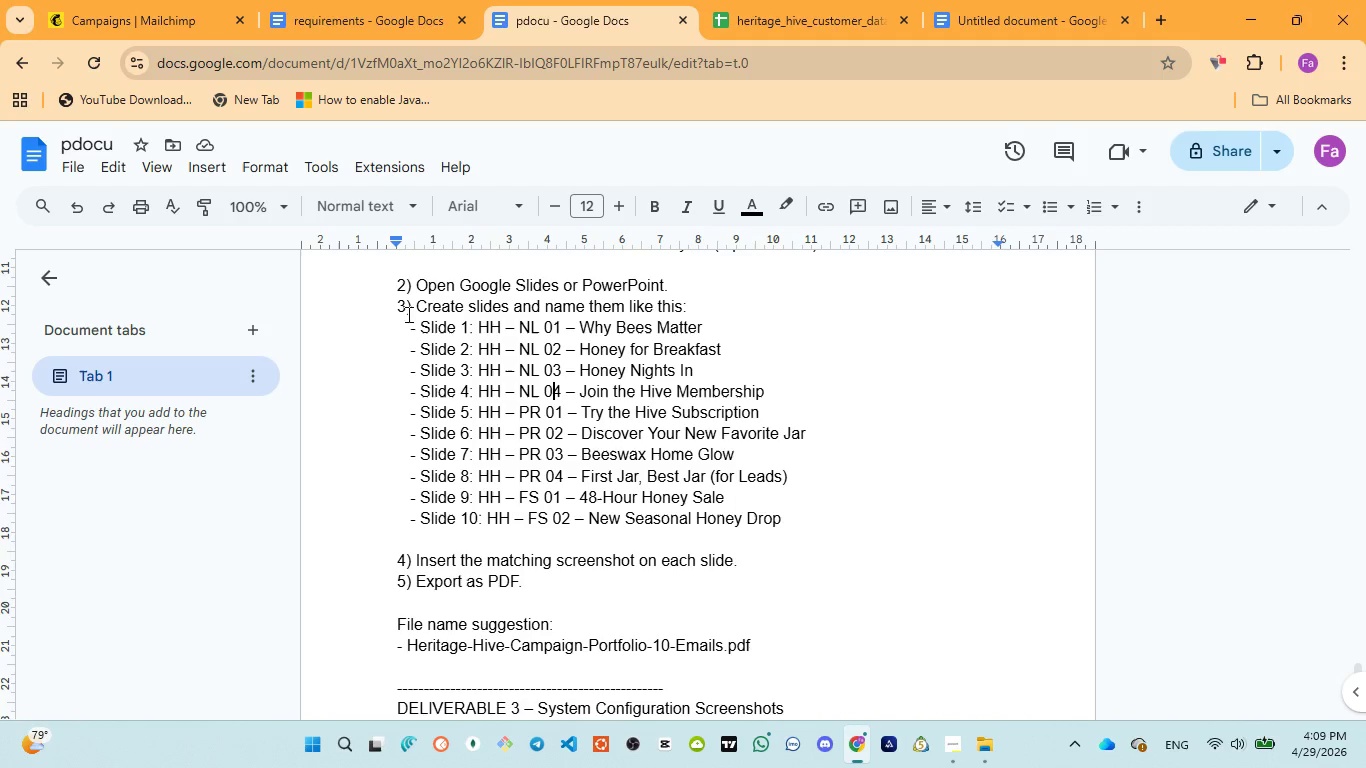 
left_click([122, 15])
 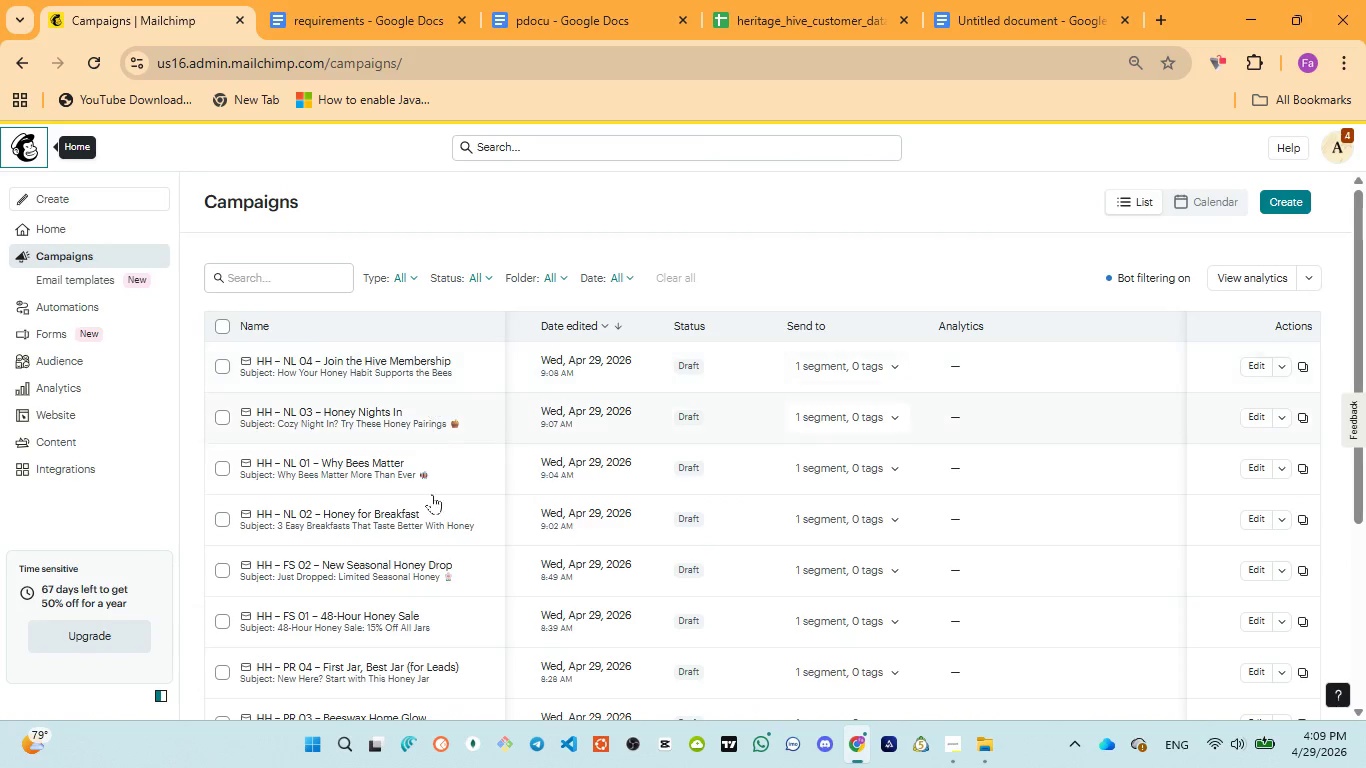 
scroll: coordinate [431, 532], scroll_direction: down, amount: 3.0
 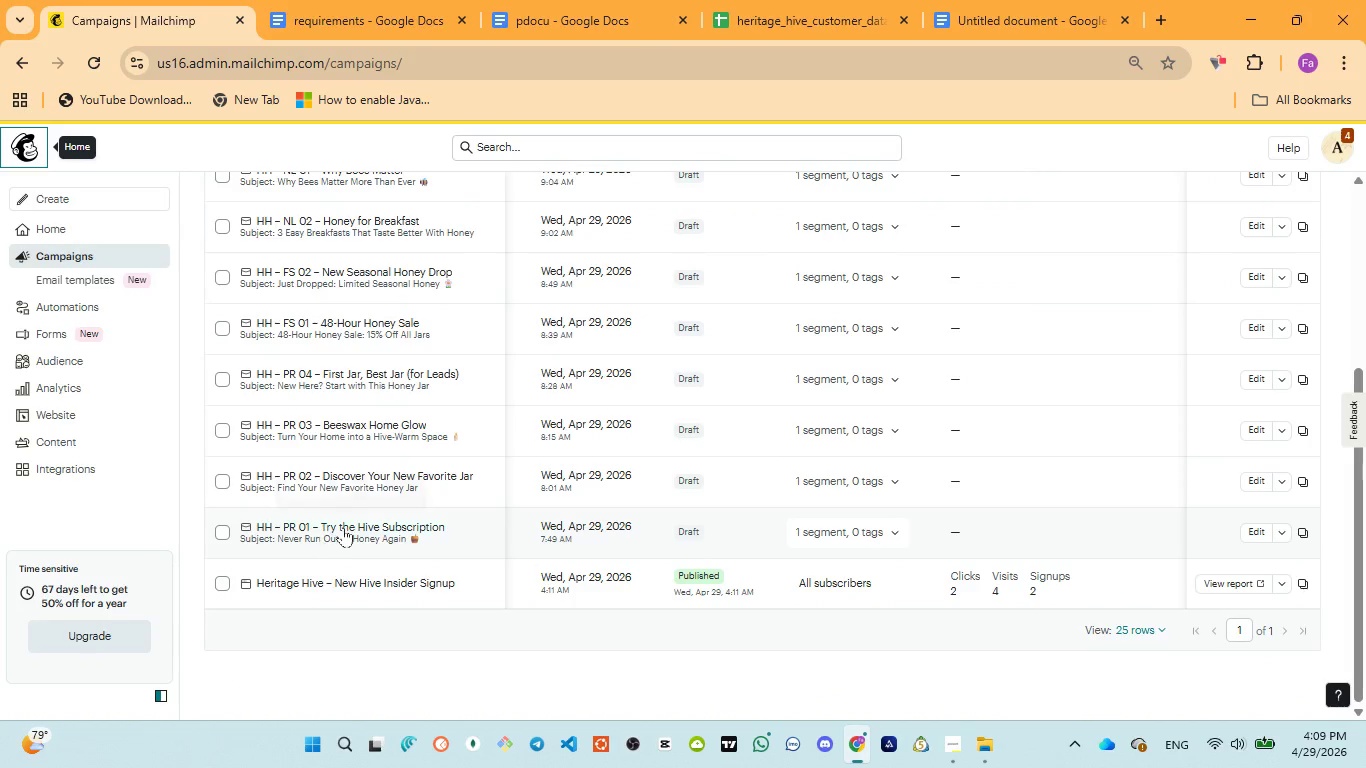 
left_click([345, 527])
 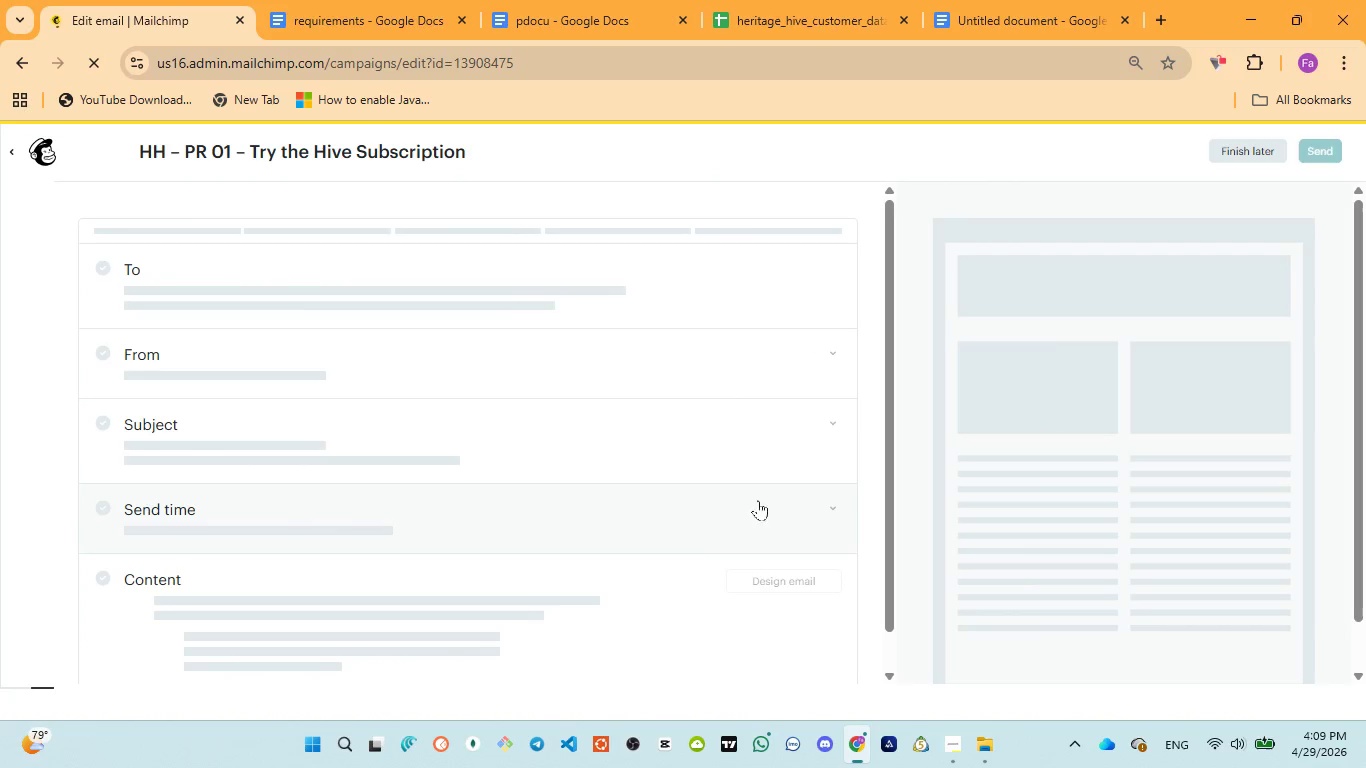 
wait(17.25)
 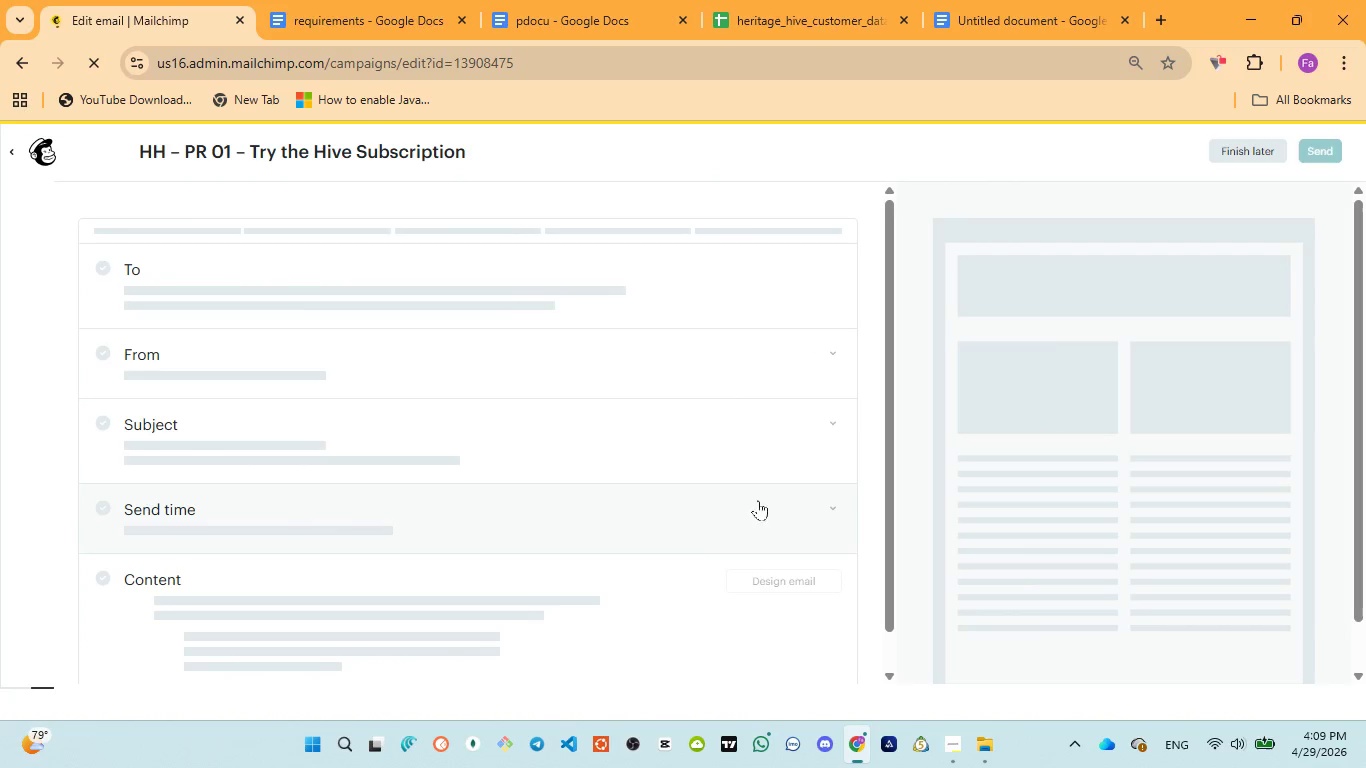 
scroll: coordinate [797, 483], scroll_direction: down, amount: 3.0
 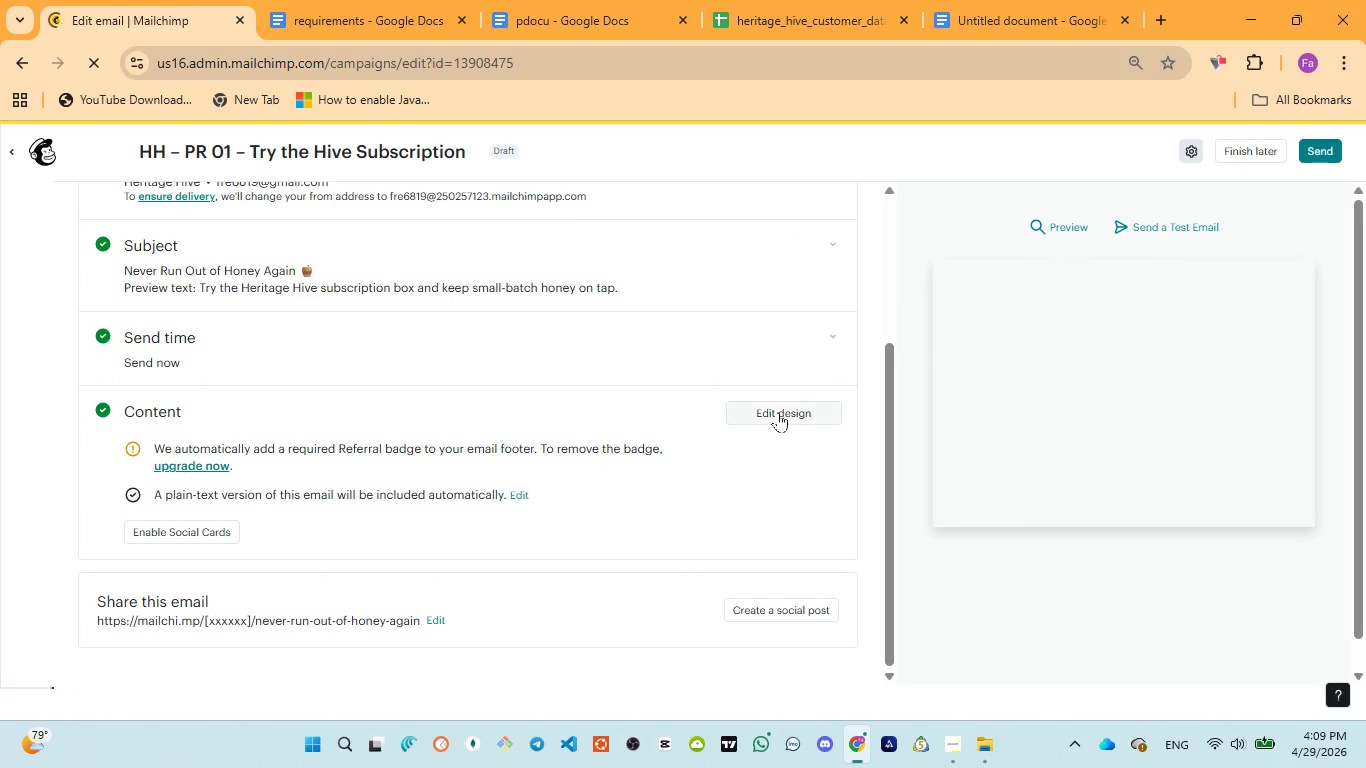 
left_click([778, 412])
 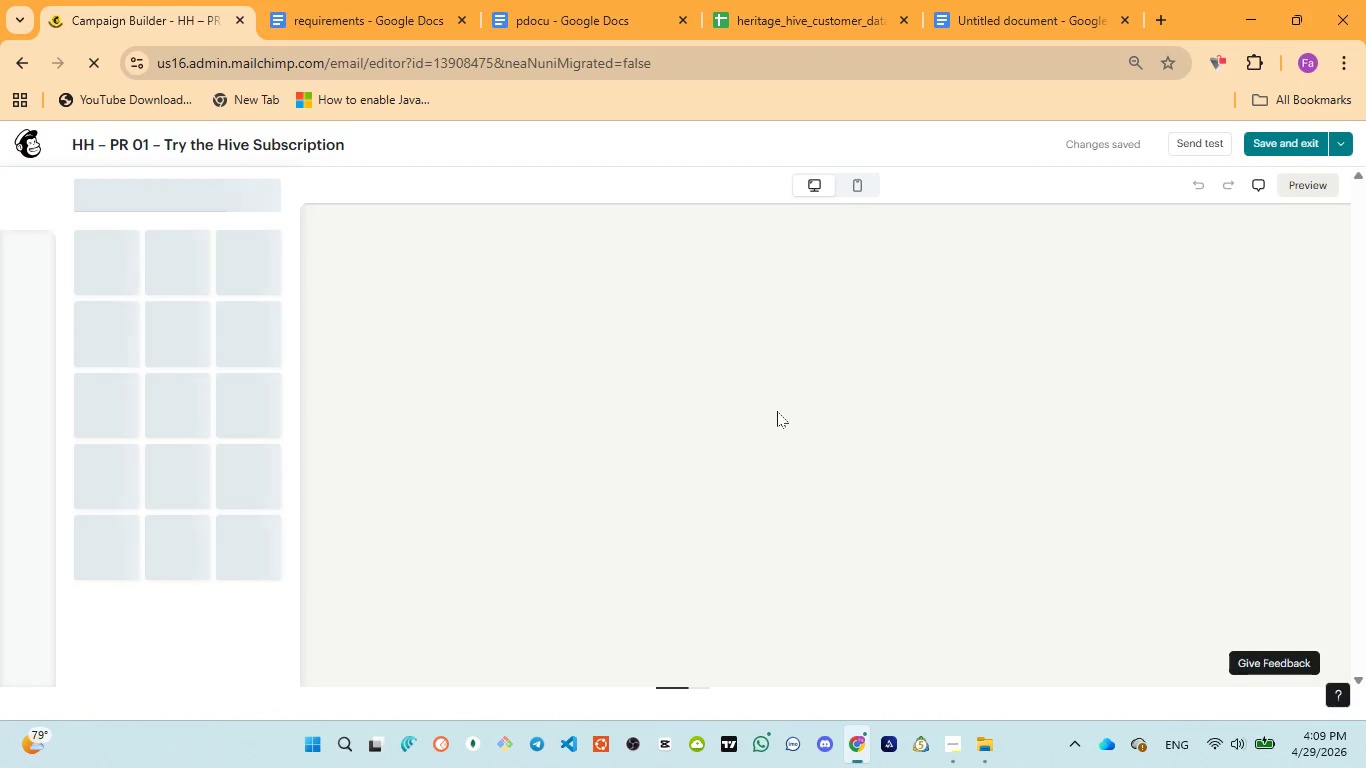 
wait(5.94)
 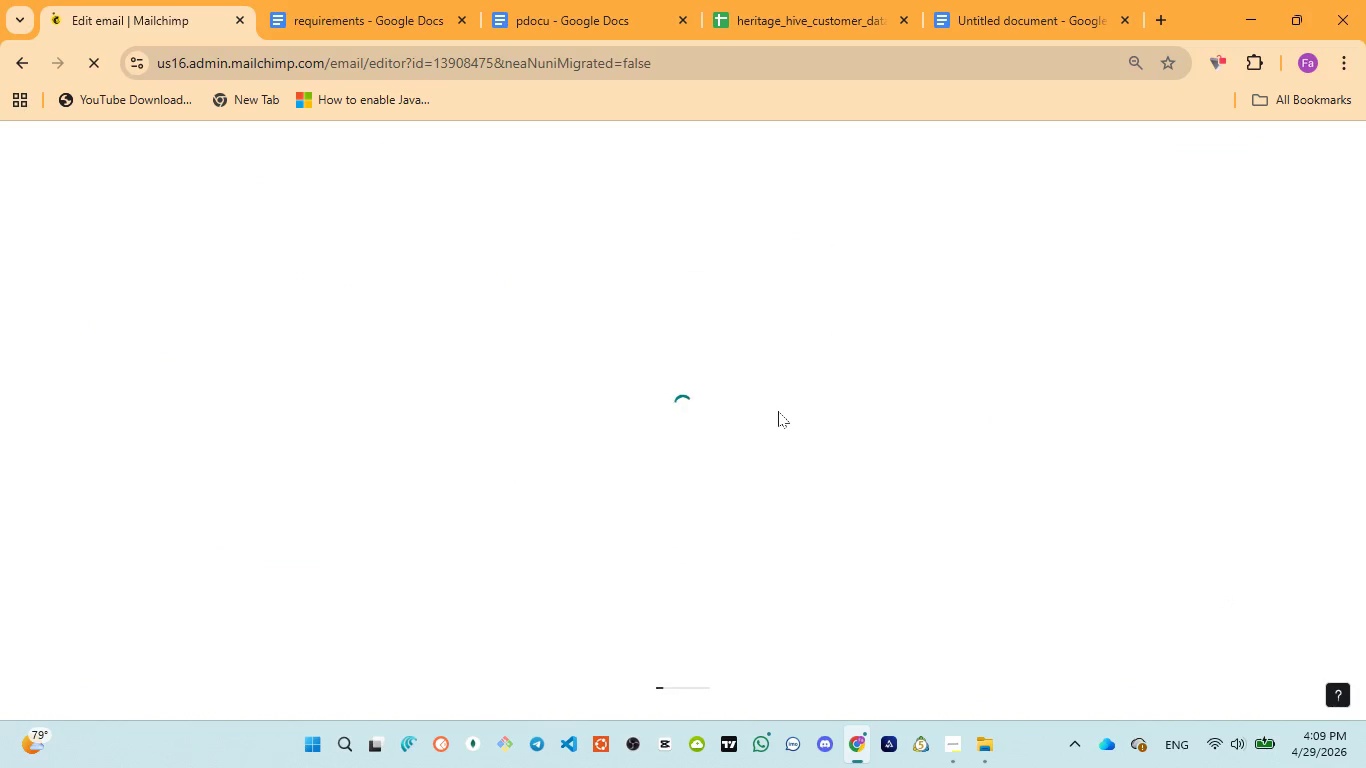 
scroll: coordinate [822, 499], scroll_direction: down, amount: 4.0
 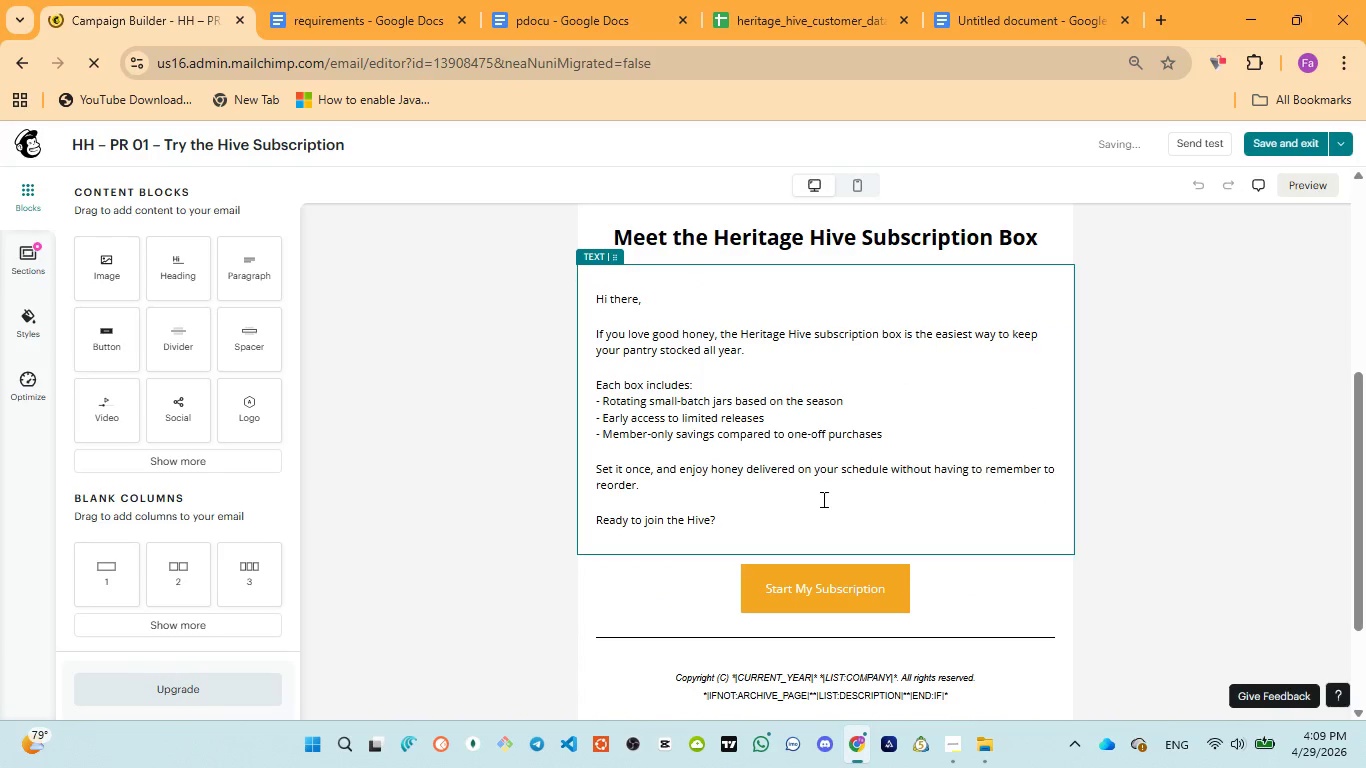 
wait(7.58)
 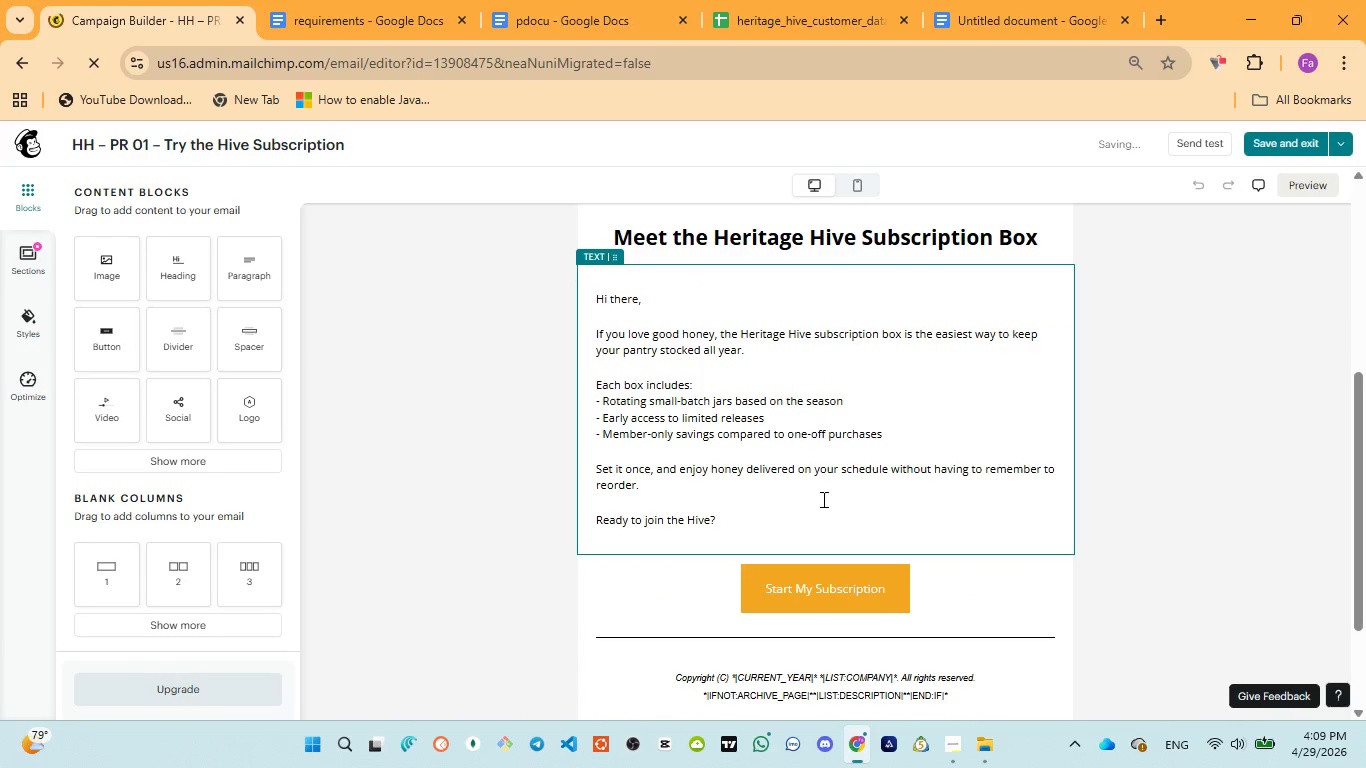 
key(Meta+MetaLeft)
 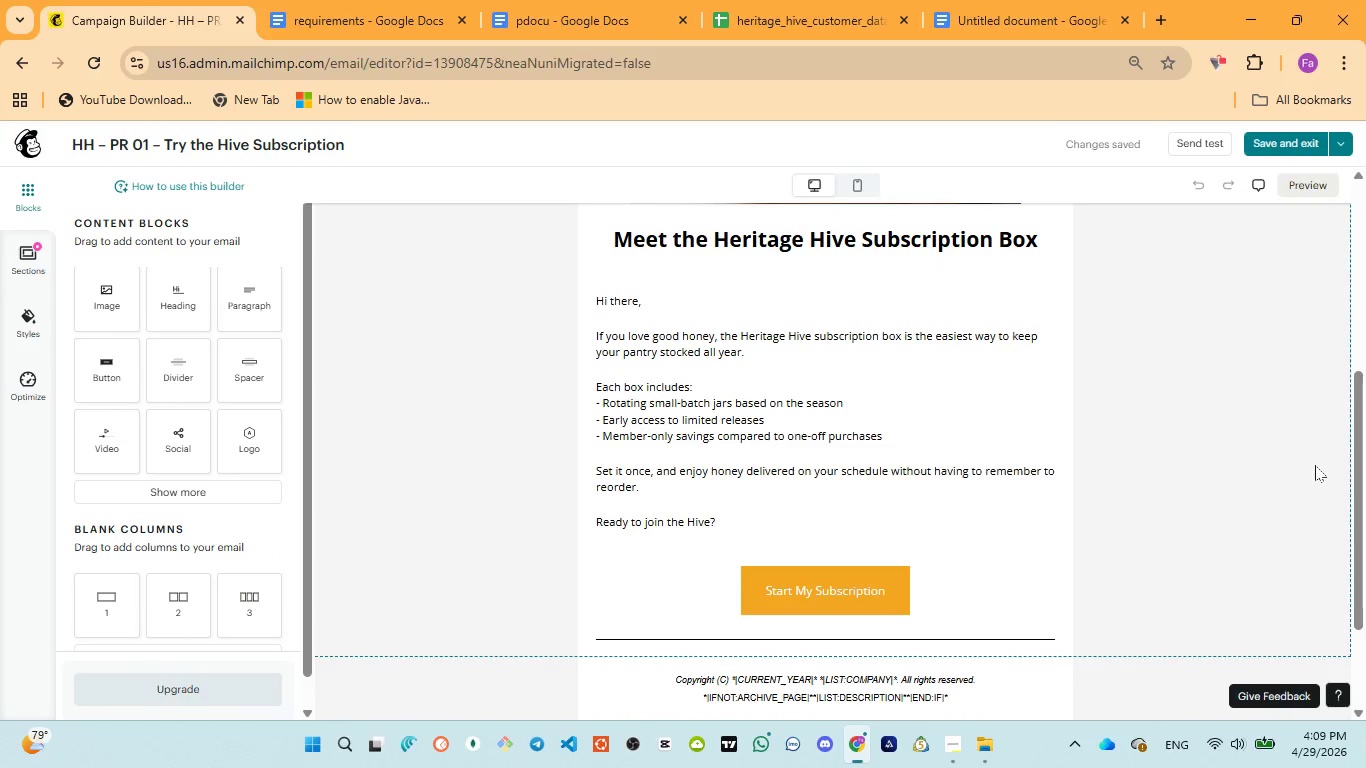 
key(Meta+PrintScreen)
 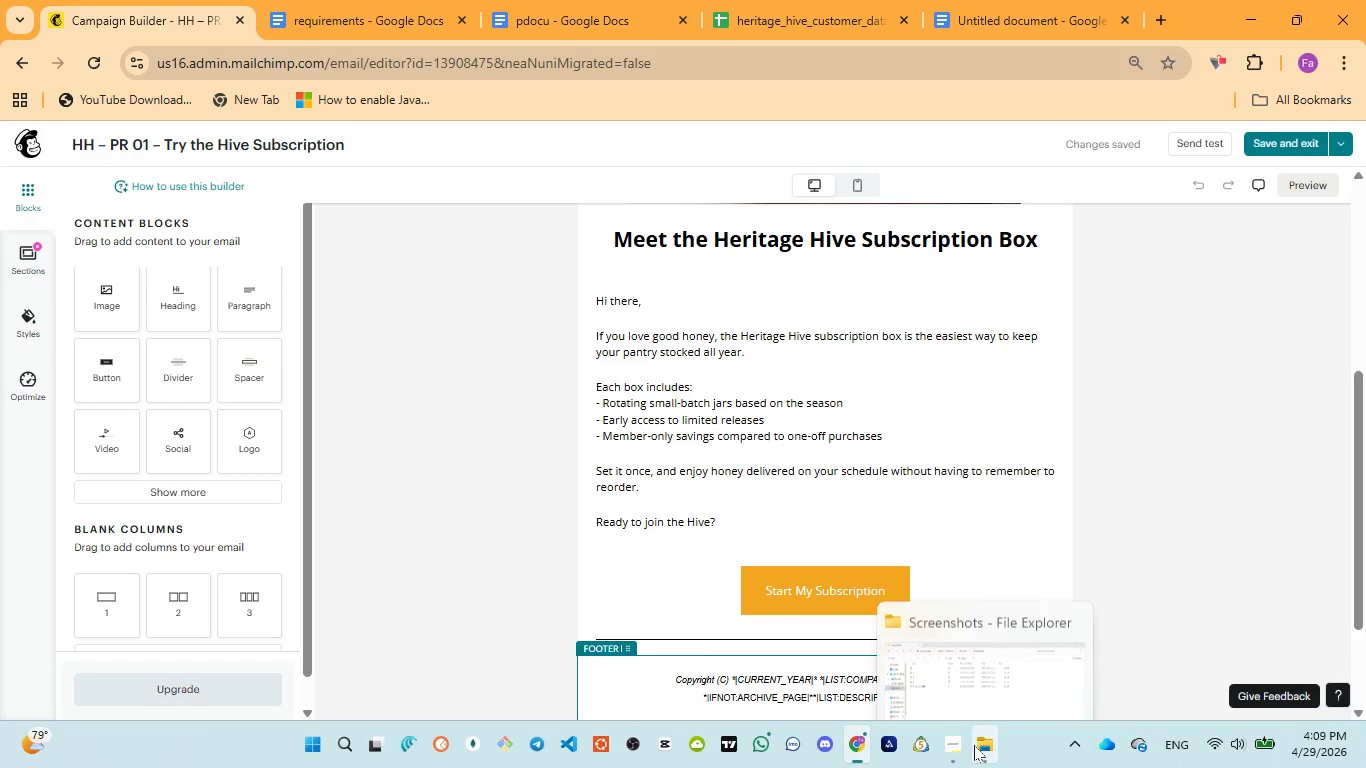 
left_click([997, 667])
 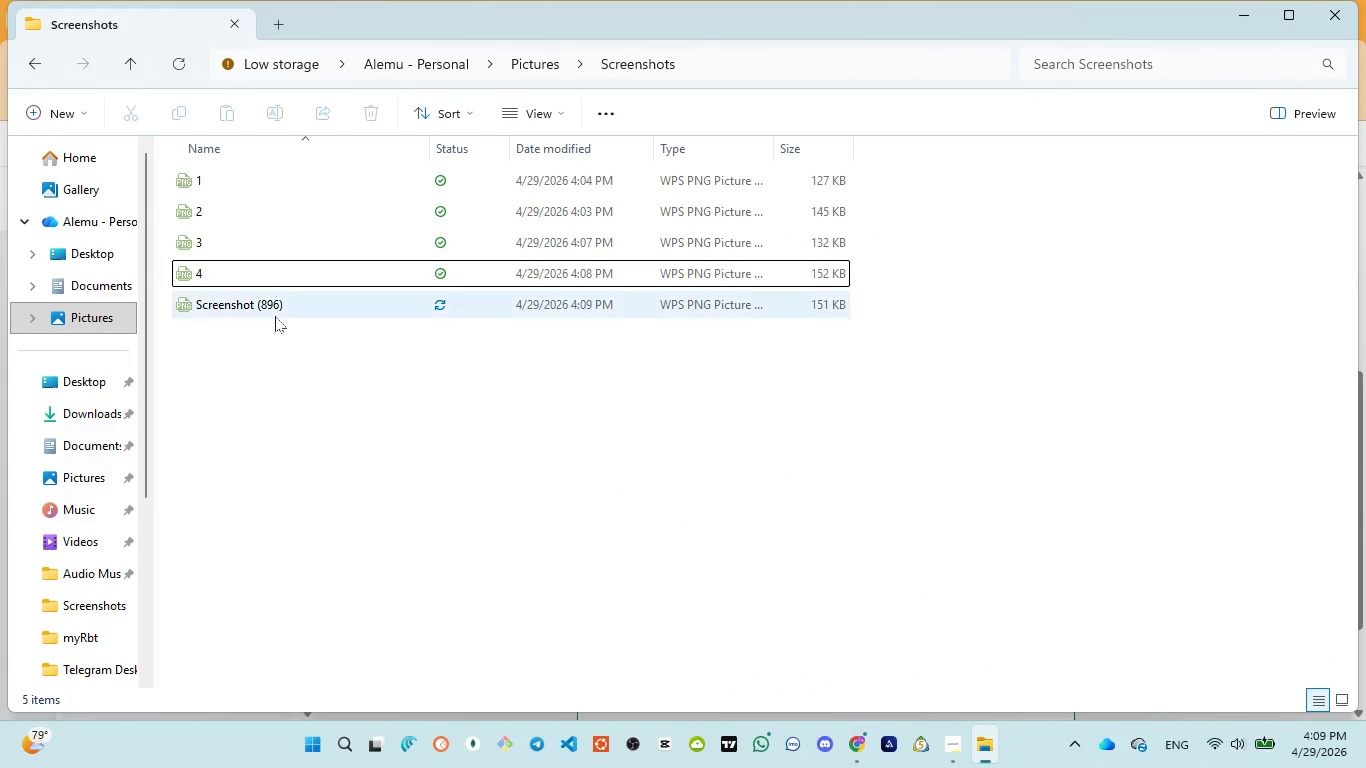 
left_click([255, 307])
 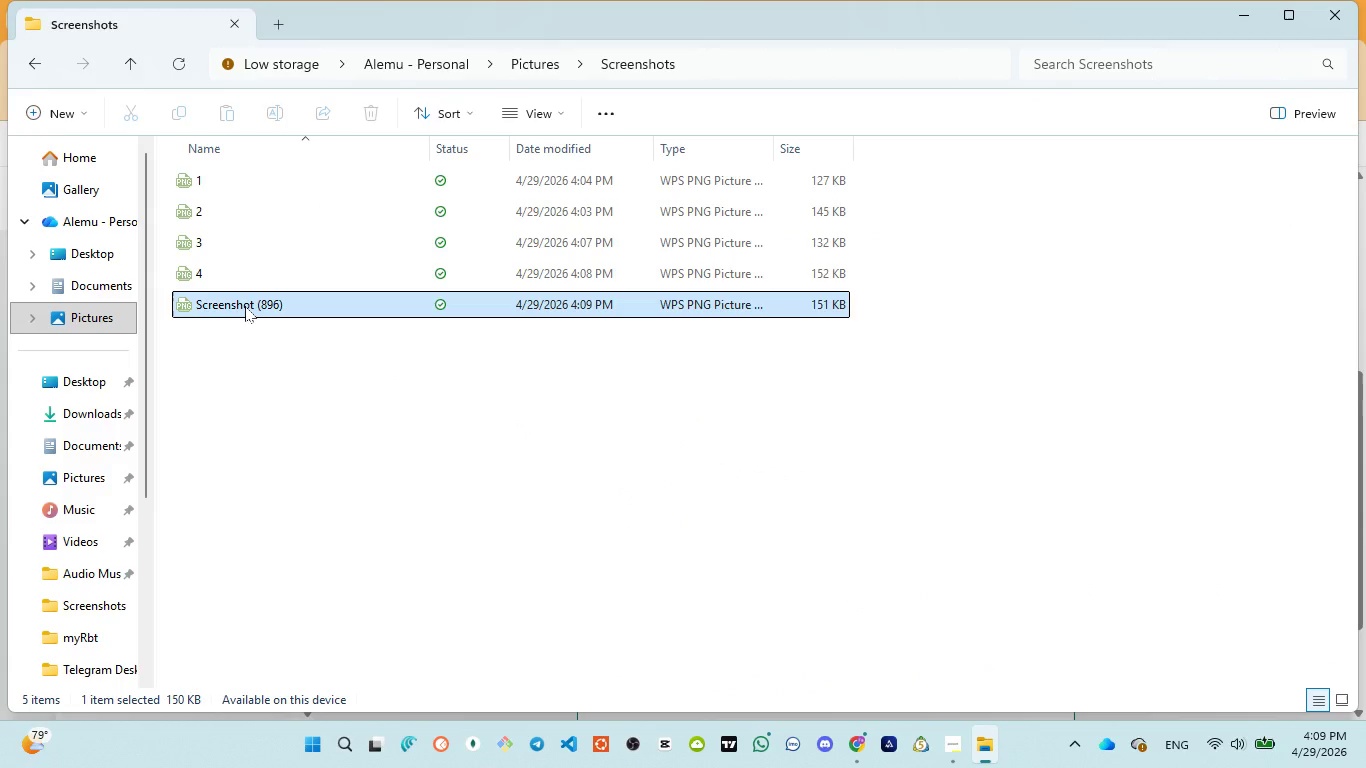 
left_click([245, 306])
 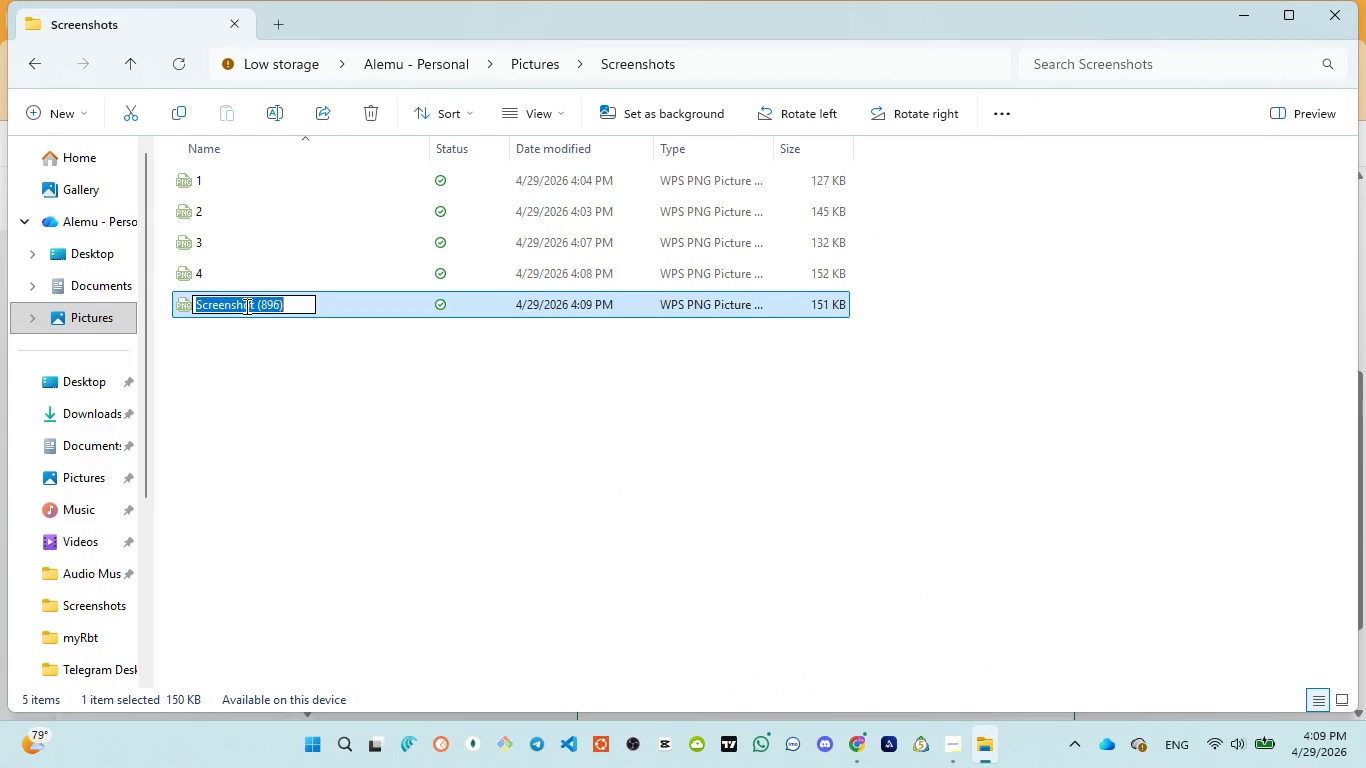 
key(5)
 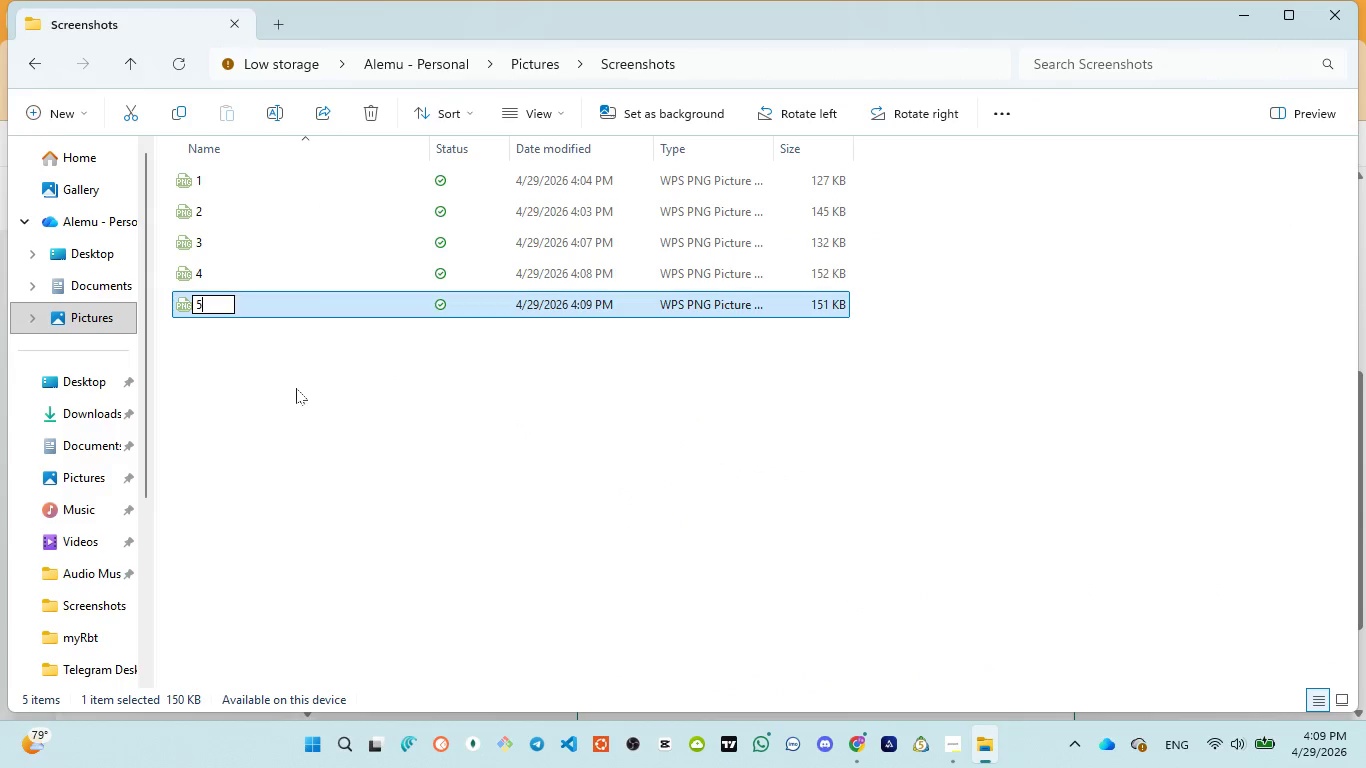 
left_click([297, 388])
 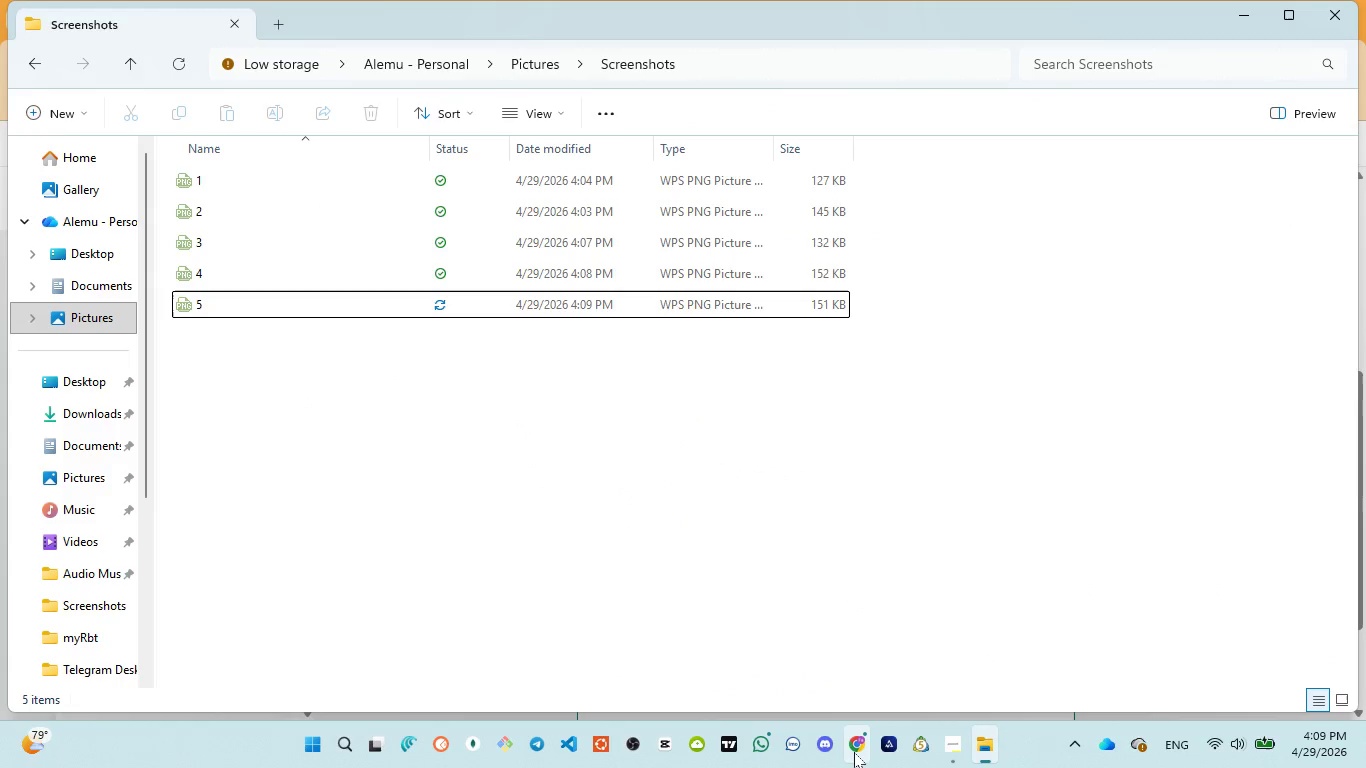 
left_click([842, 684])
 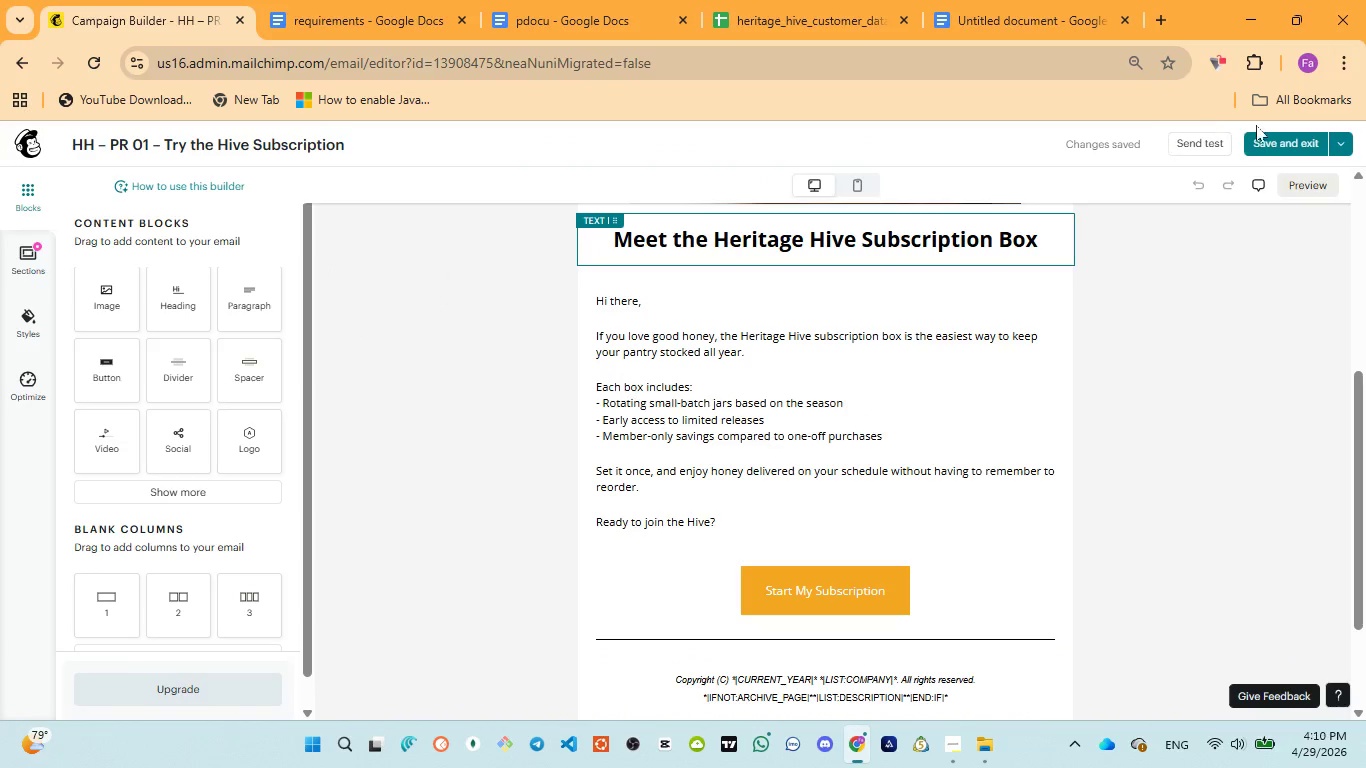 
left_click([1272, 138])
 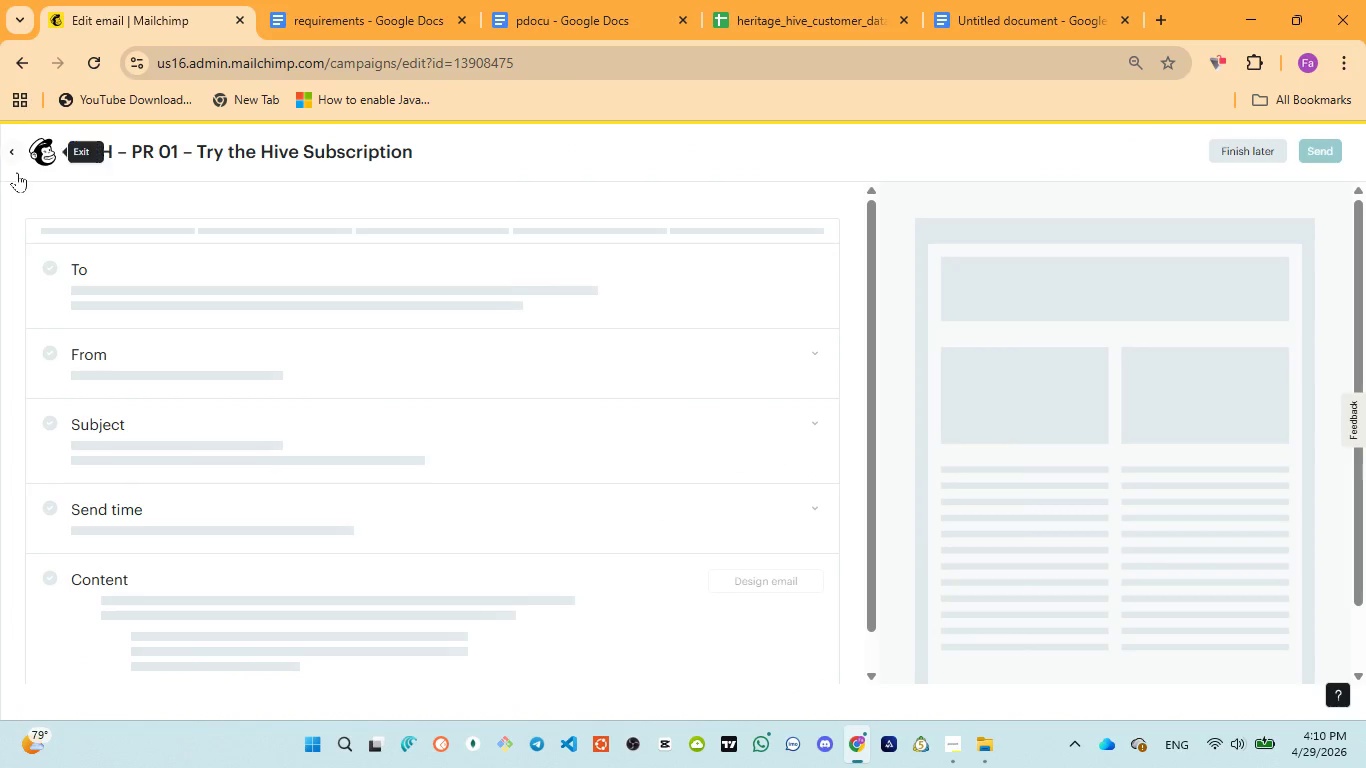 
left_click_drag(start_coordinate=[10, 155], to_coordinate=[566, 23])
 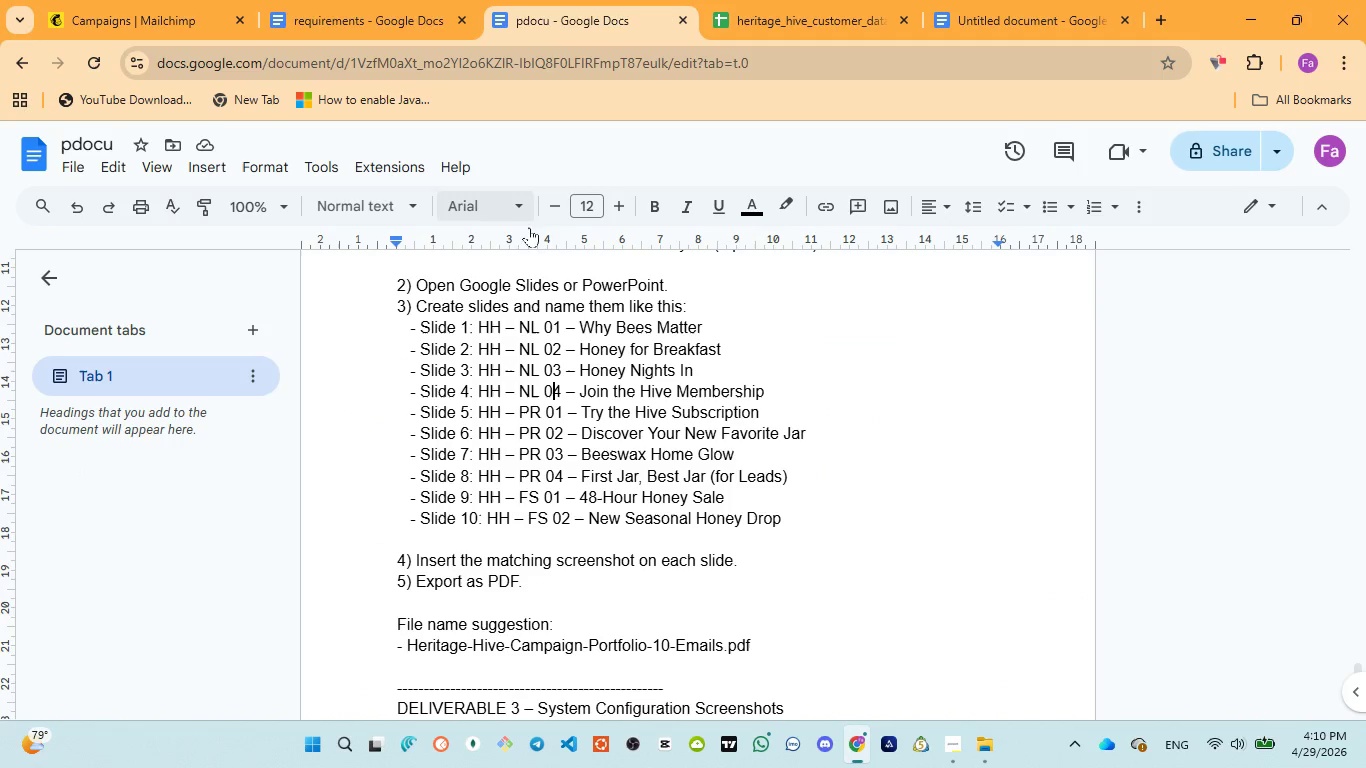 
scroll: coordinate [375, 508], scroll_direction: down, amount: 1.0
 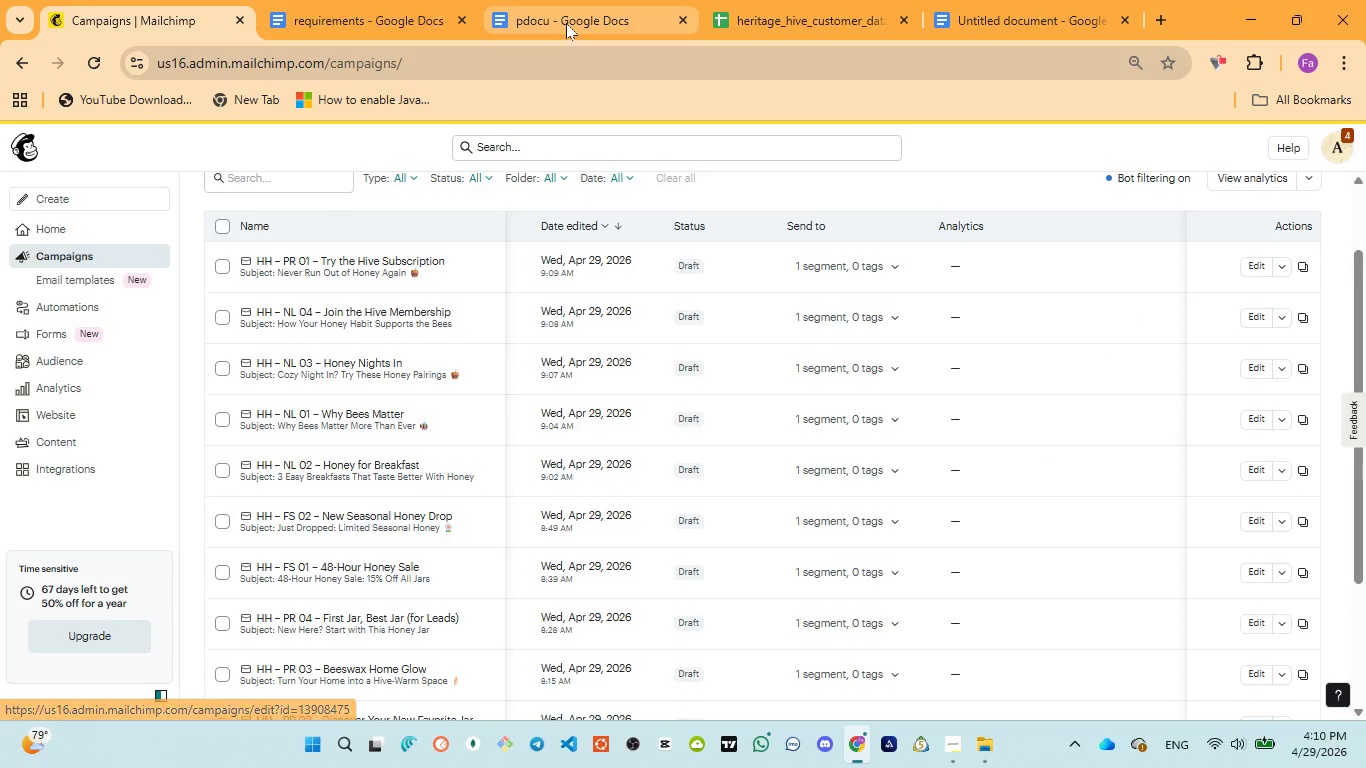 
left_click([566, 23])
 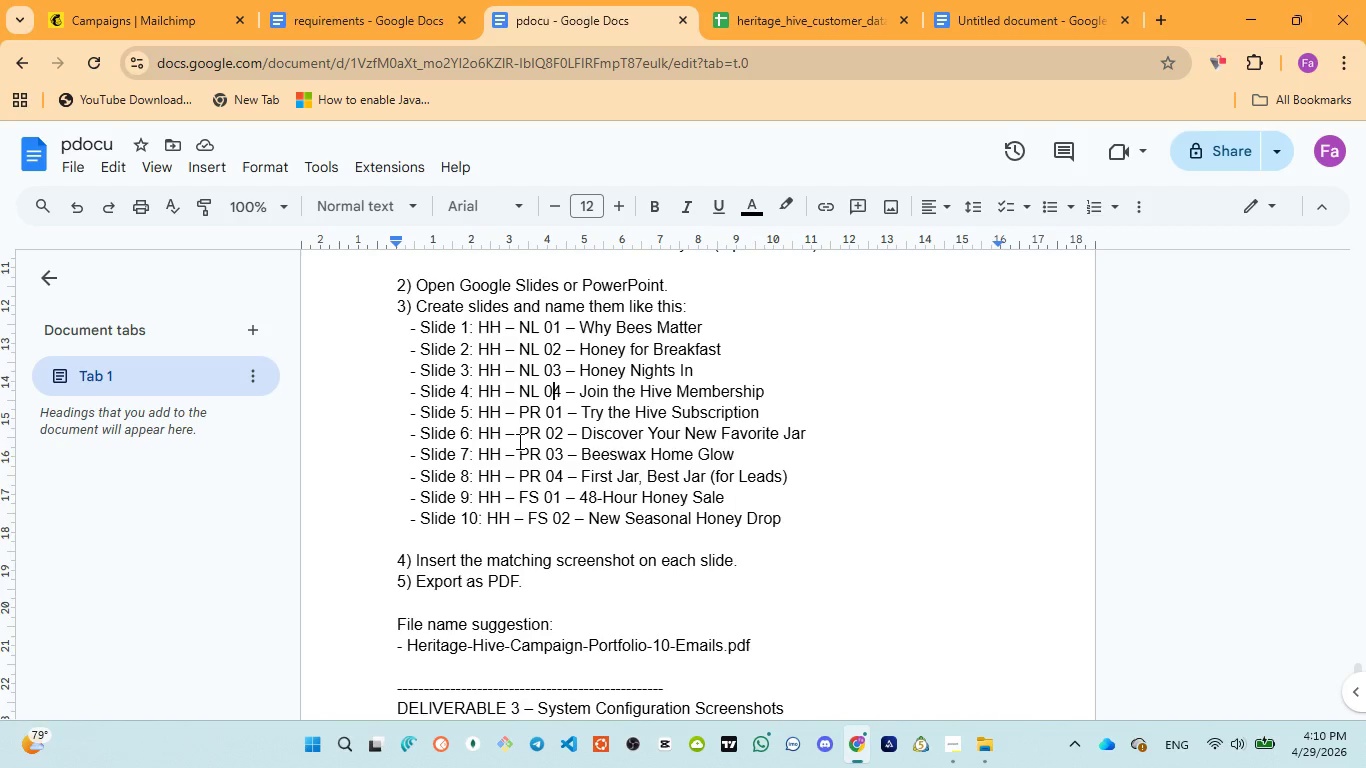 
left_click([94, 0])
 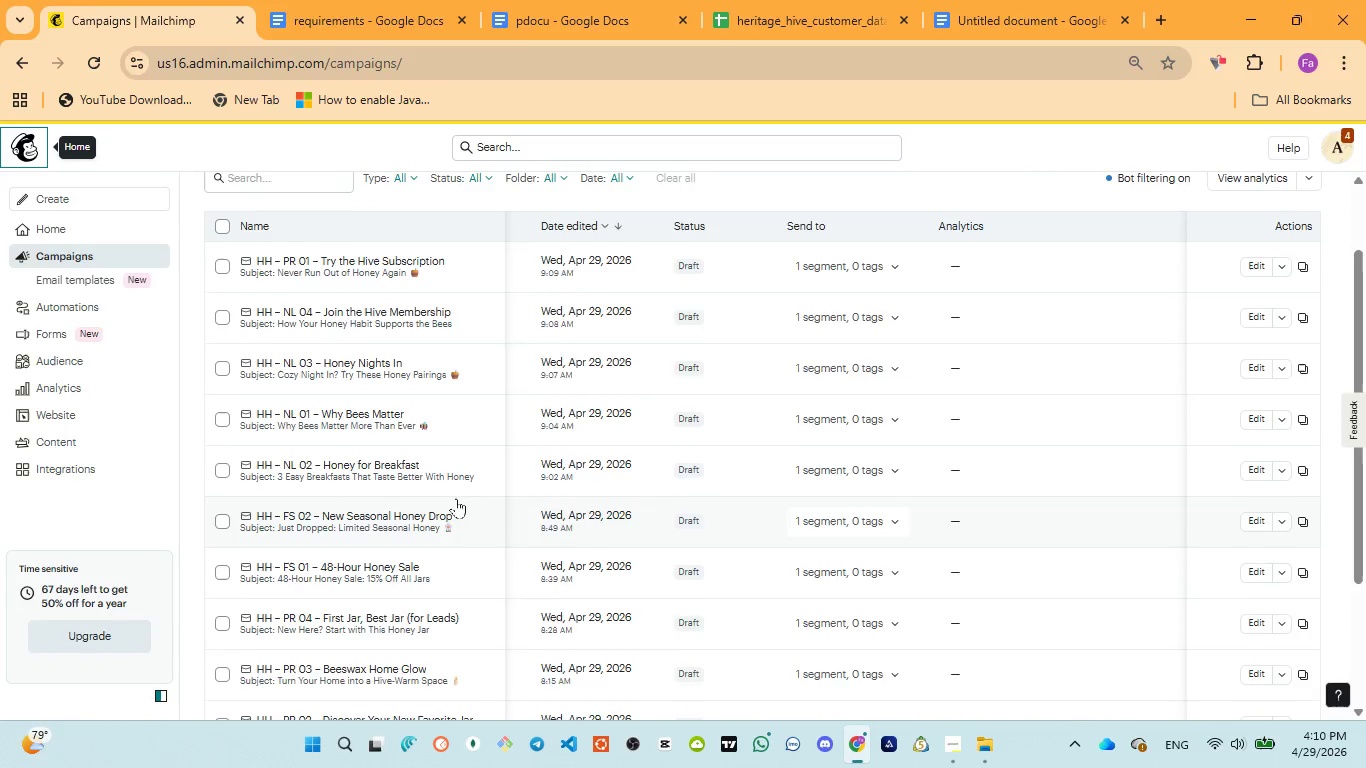 
scroll: coordinate [455, 507], scroll_direction: down, amount: 2.0
 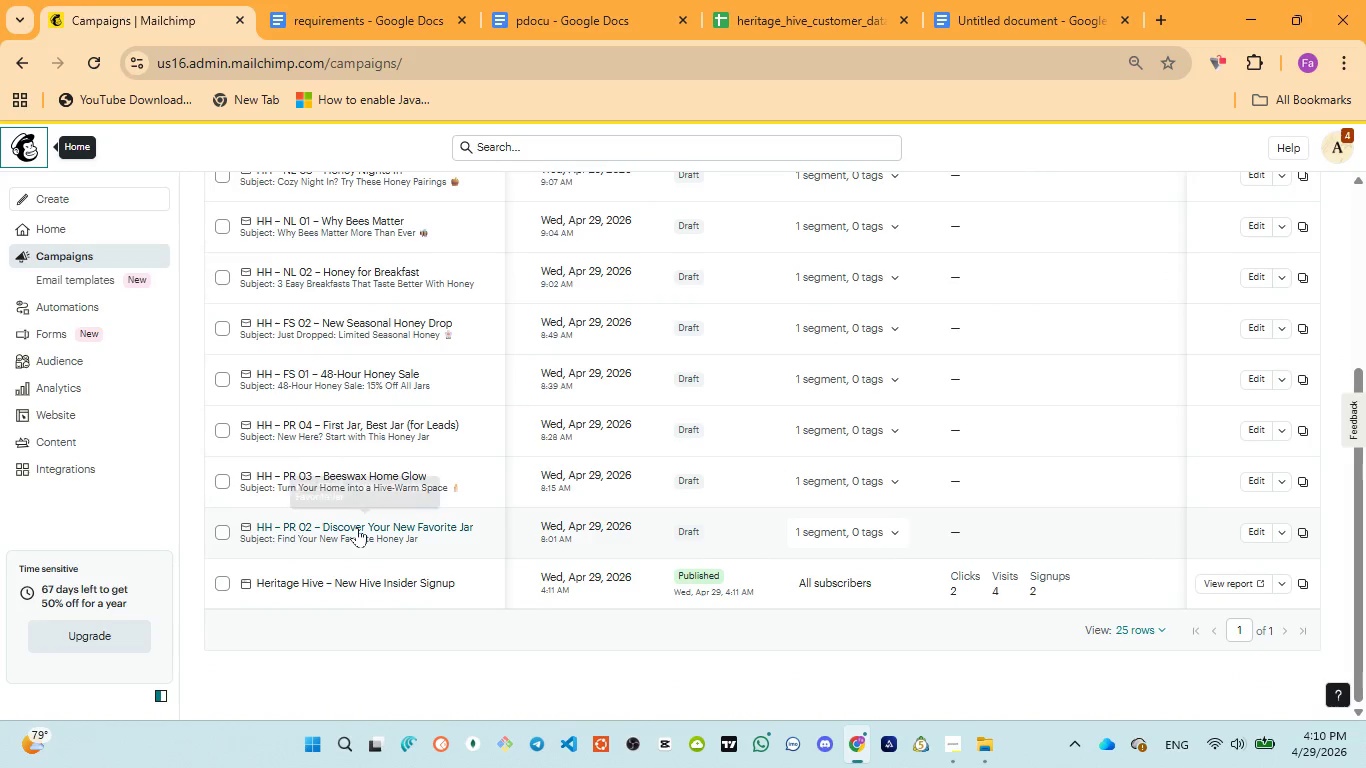 
left_click([357, 526])
 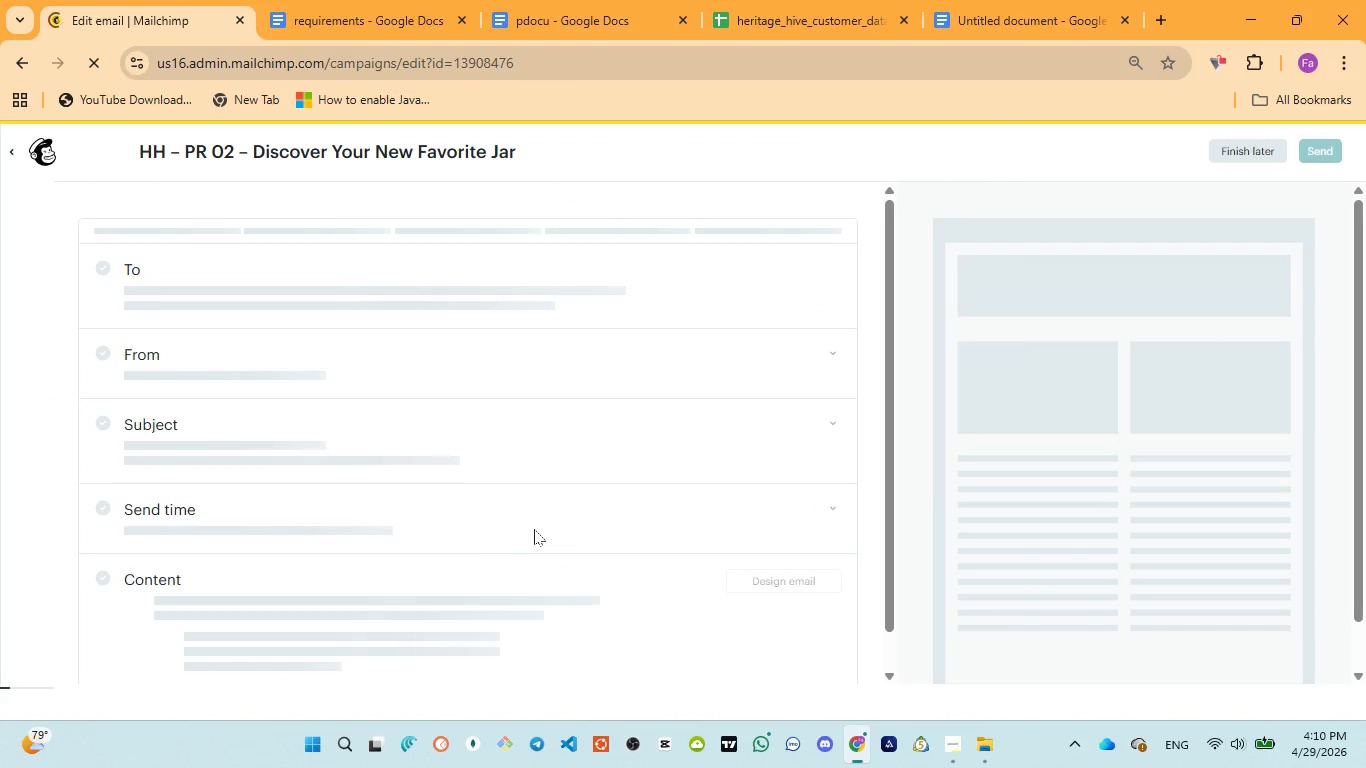 
wait(9.92)
 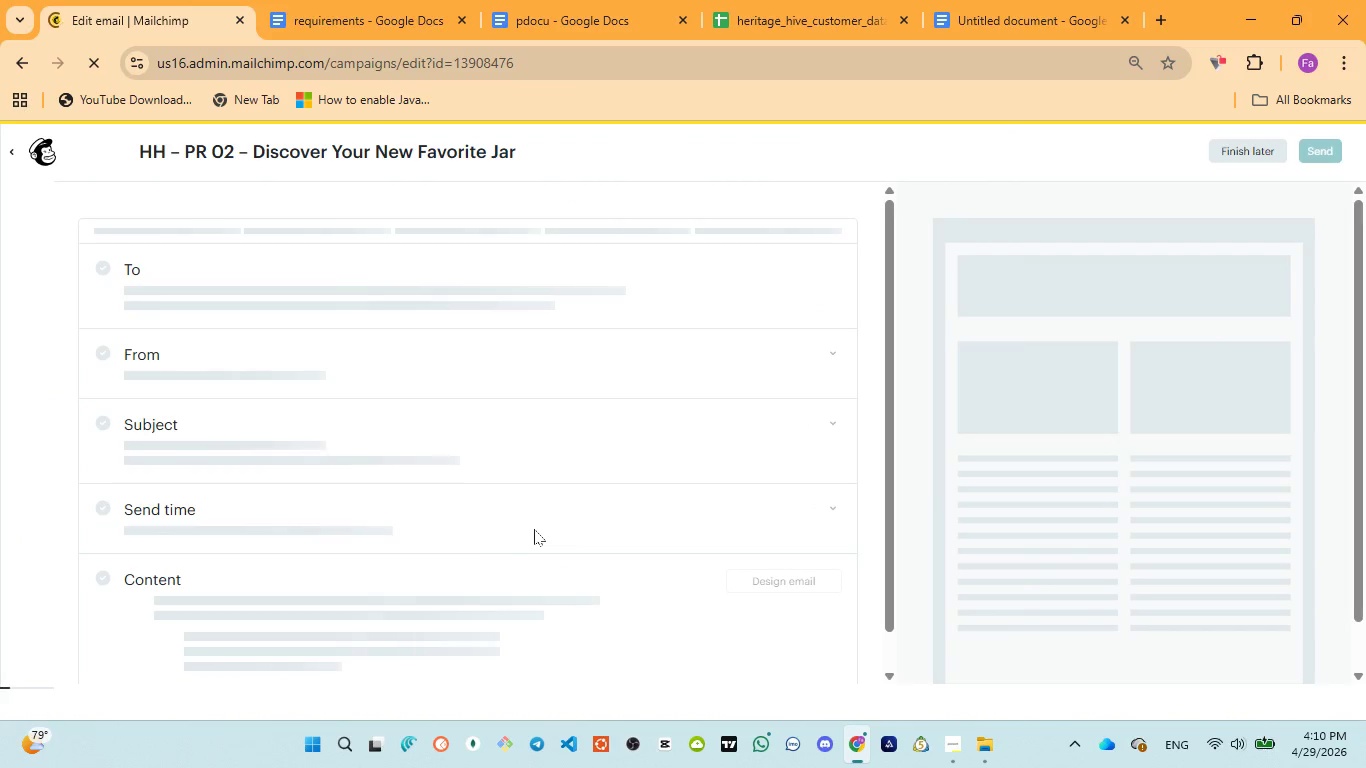 
left_click([796, 637])
 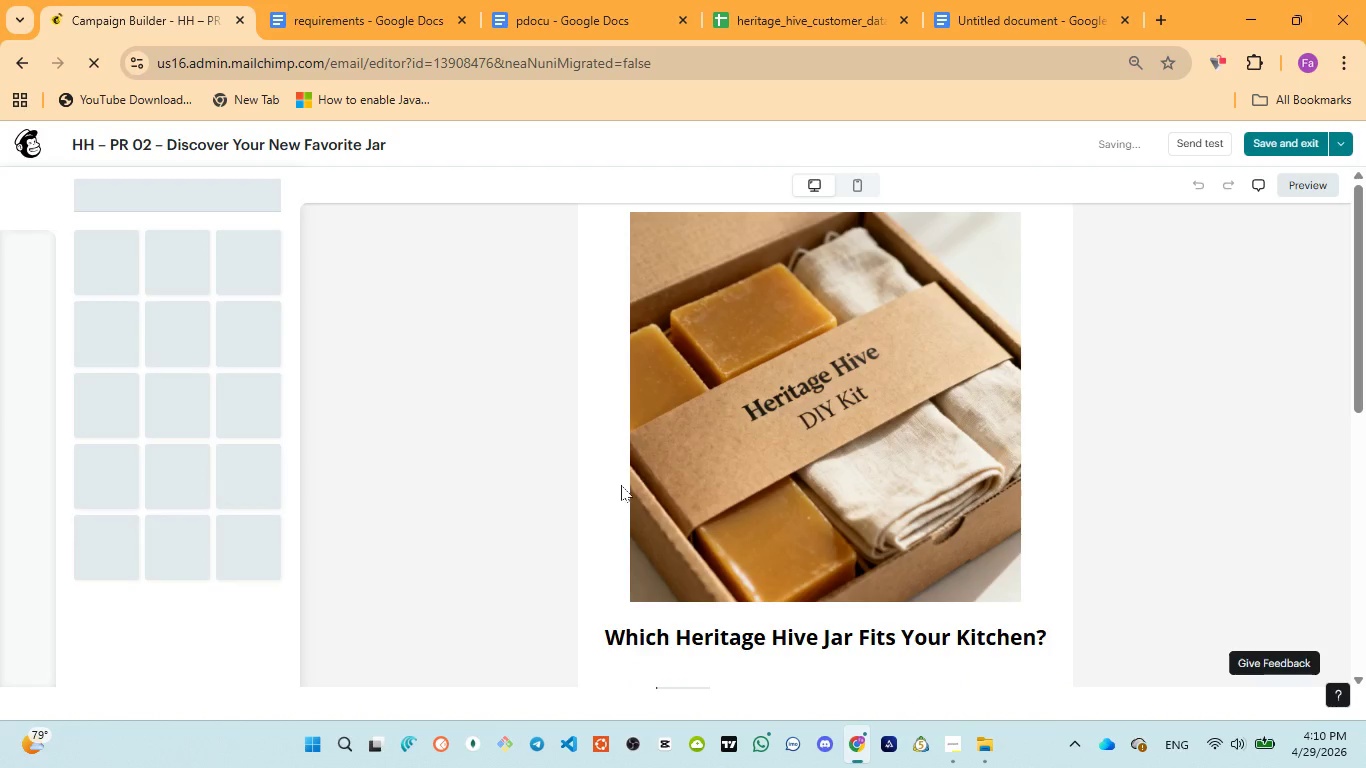 
scroll: coordinate [790, 505], scroll_direction: down, amount: 4.0
 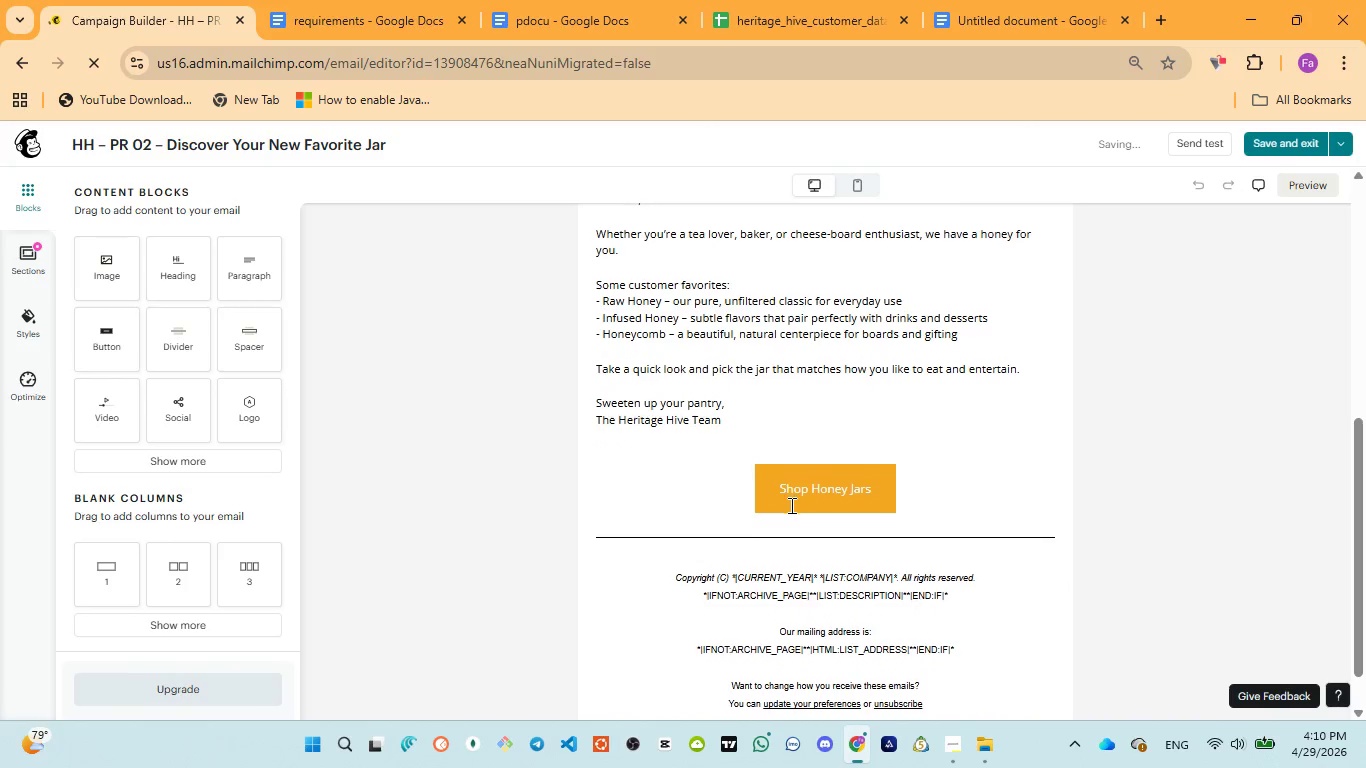 
scroll: coordinate [790, 505], scroll_direction: up, amount: 2.0
 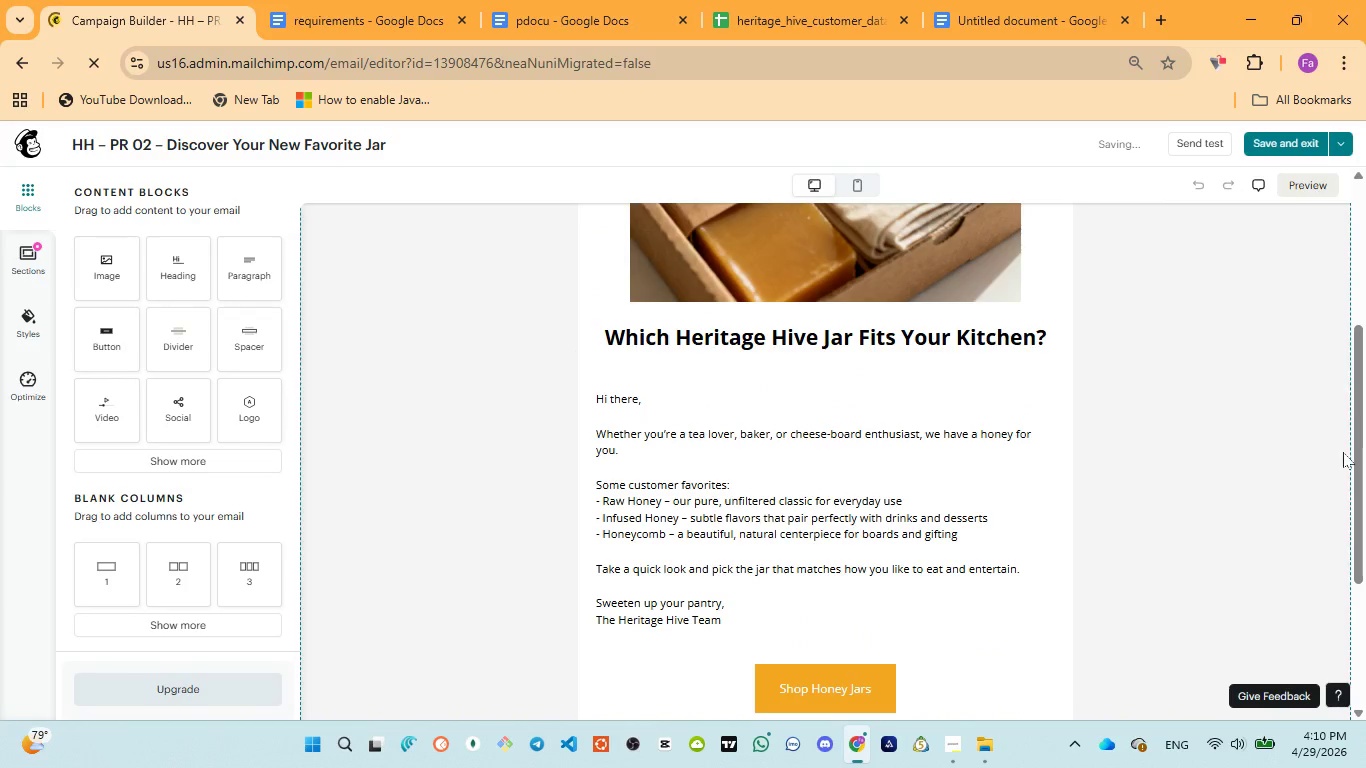 
left_click_drag(start_coordinate=[1354, 450], to_coordinate=[1365, 501])
 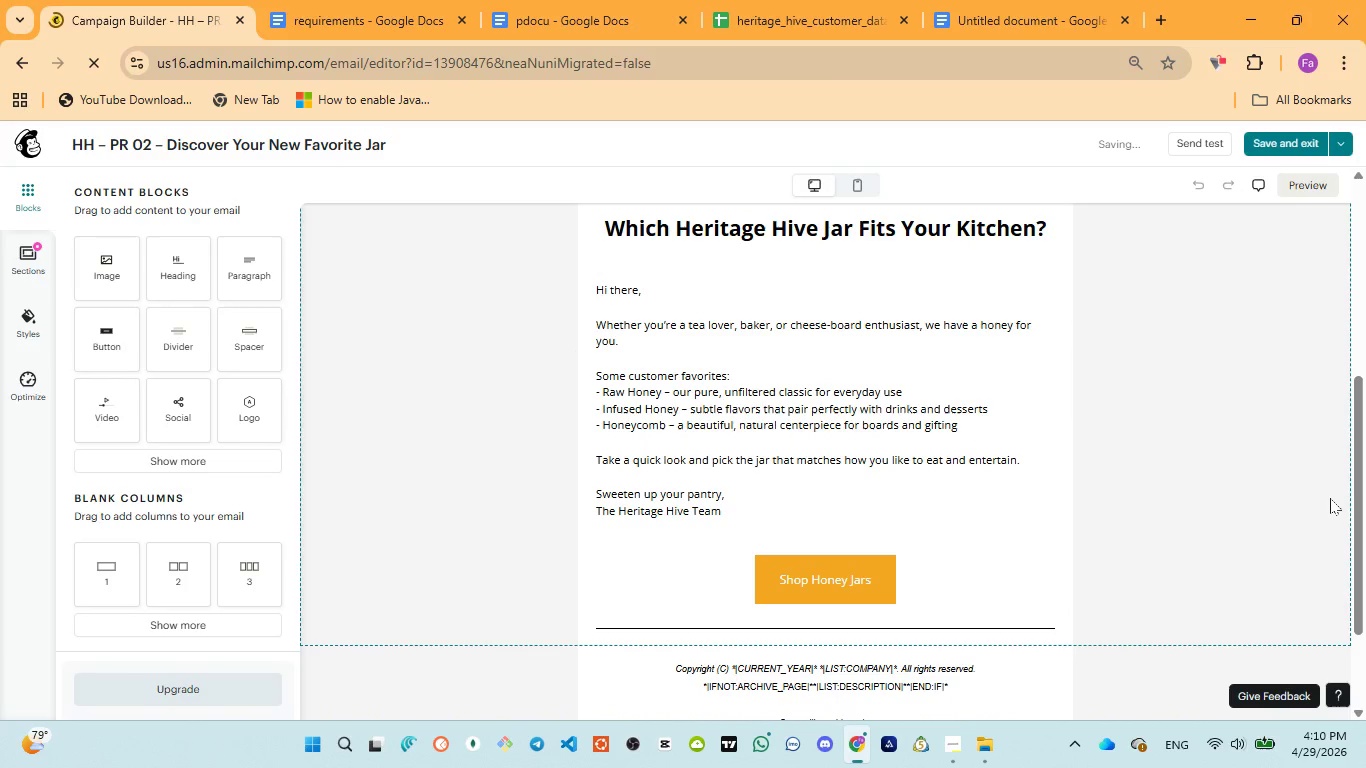 
key(Meta+MetaLeft)
 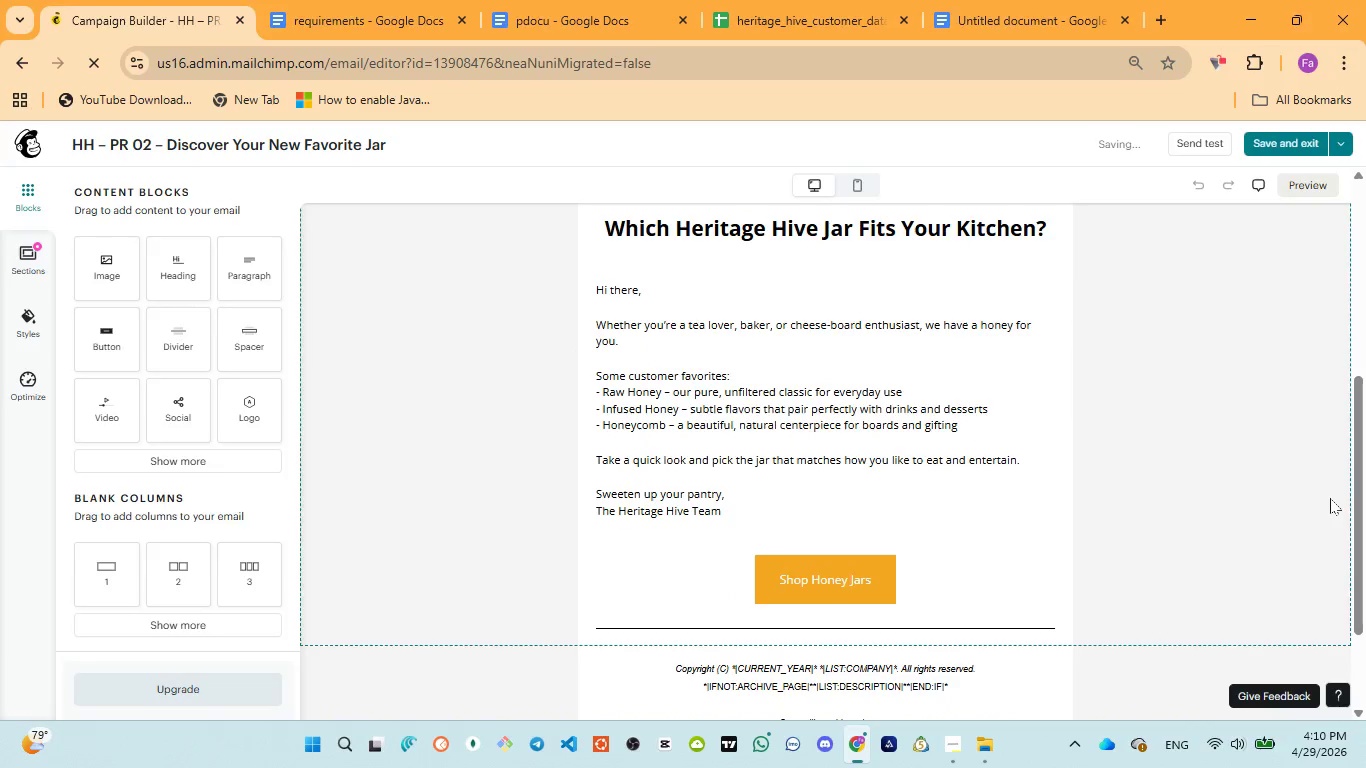 
key(Meta+PrintScreen)
 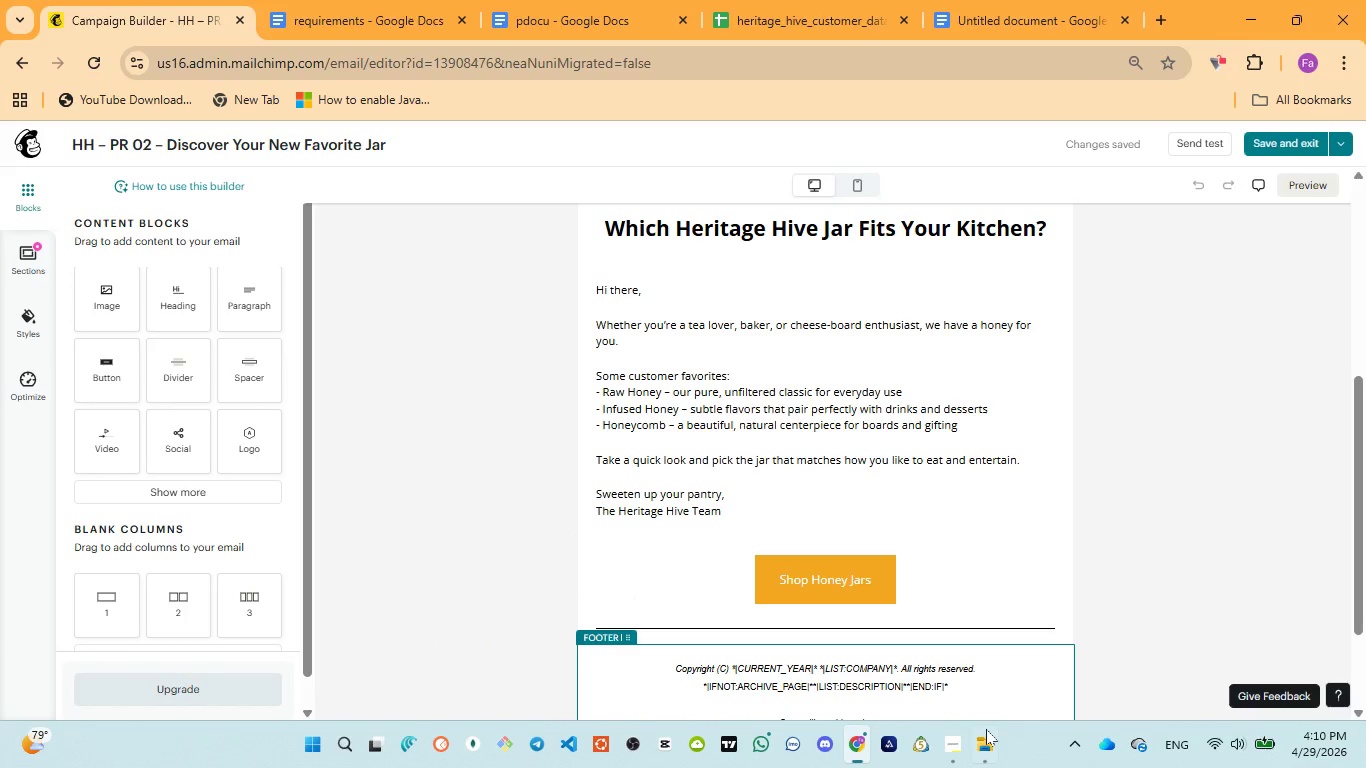 
left_click([989, 670])
 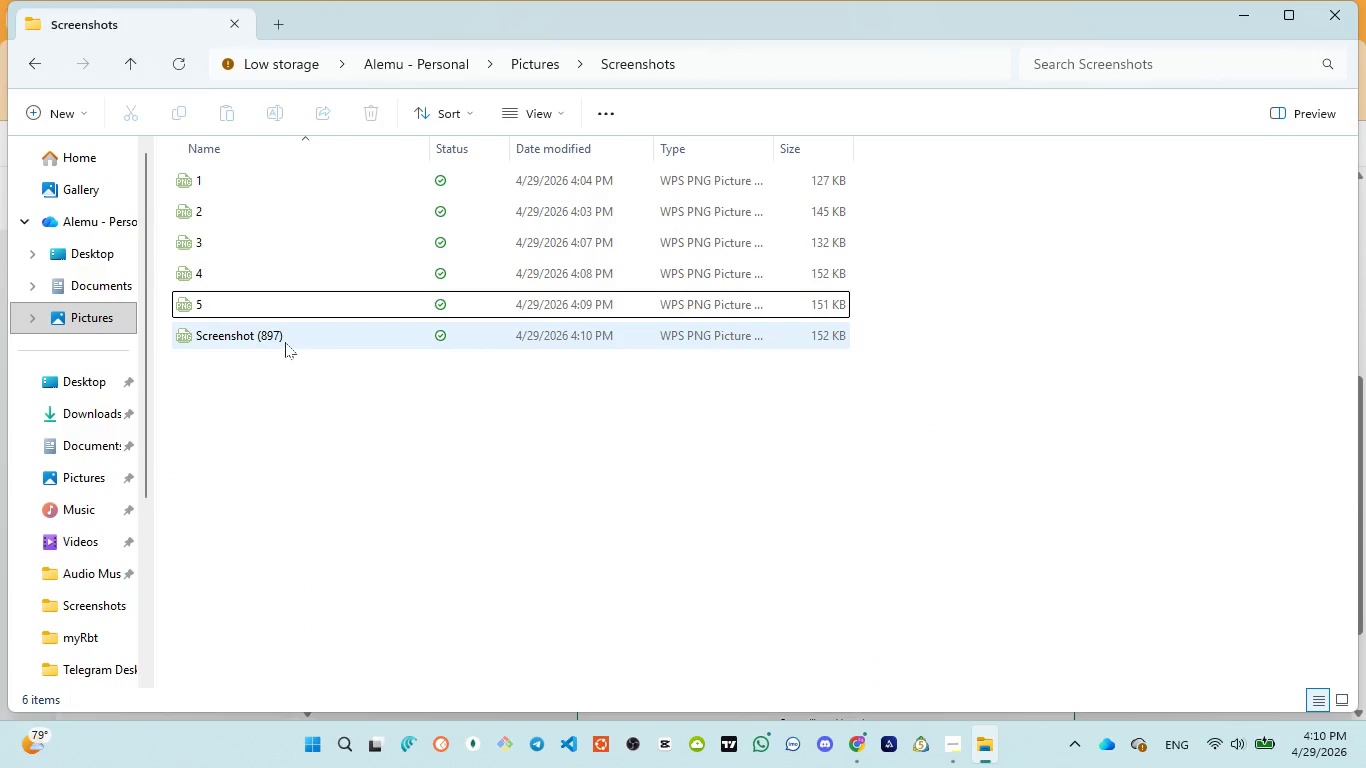 
left_click([283, 341])
 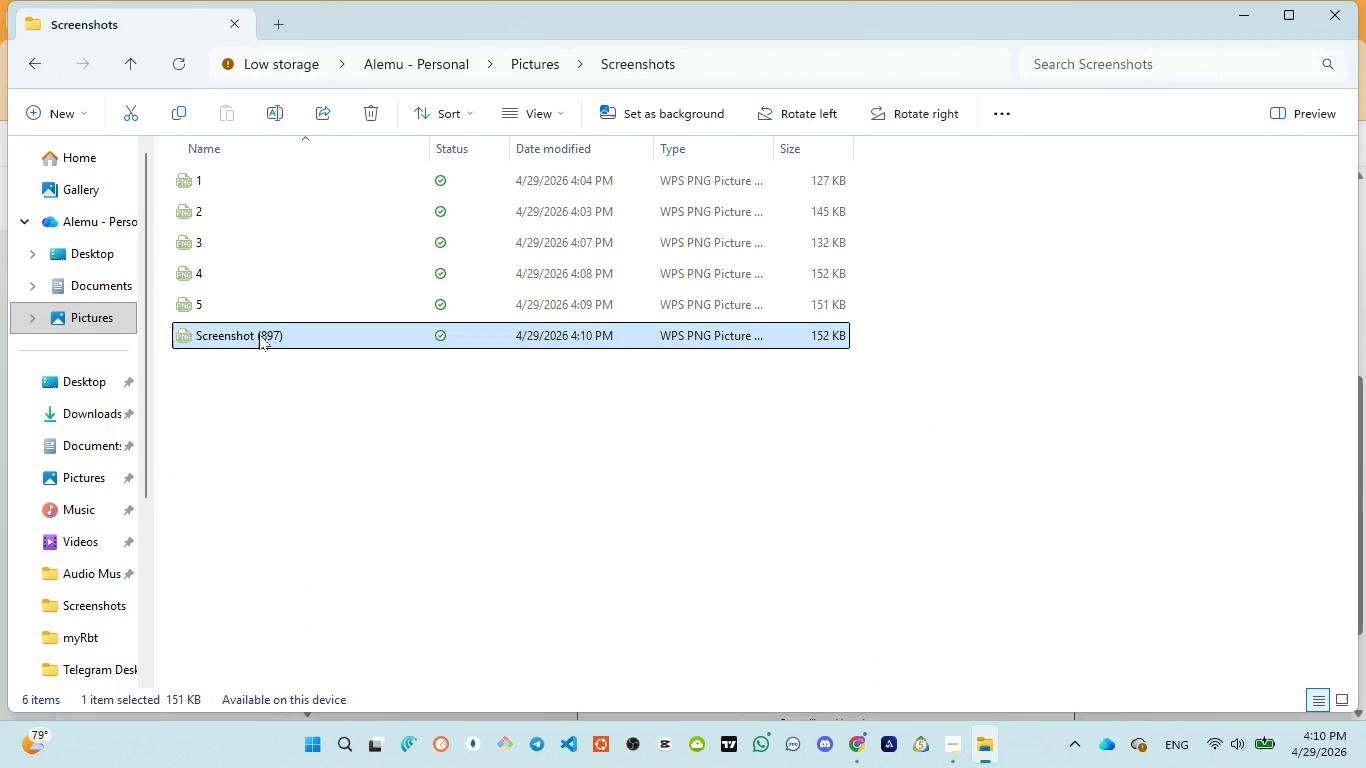 
left_click([253, 334])
 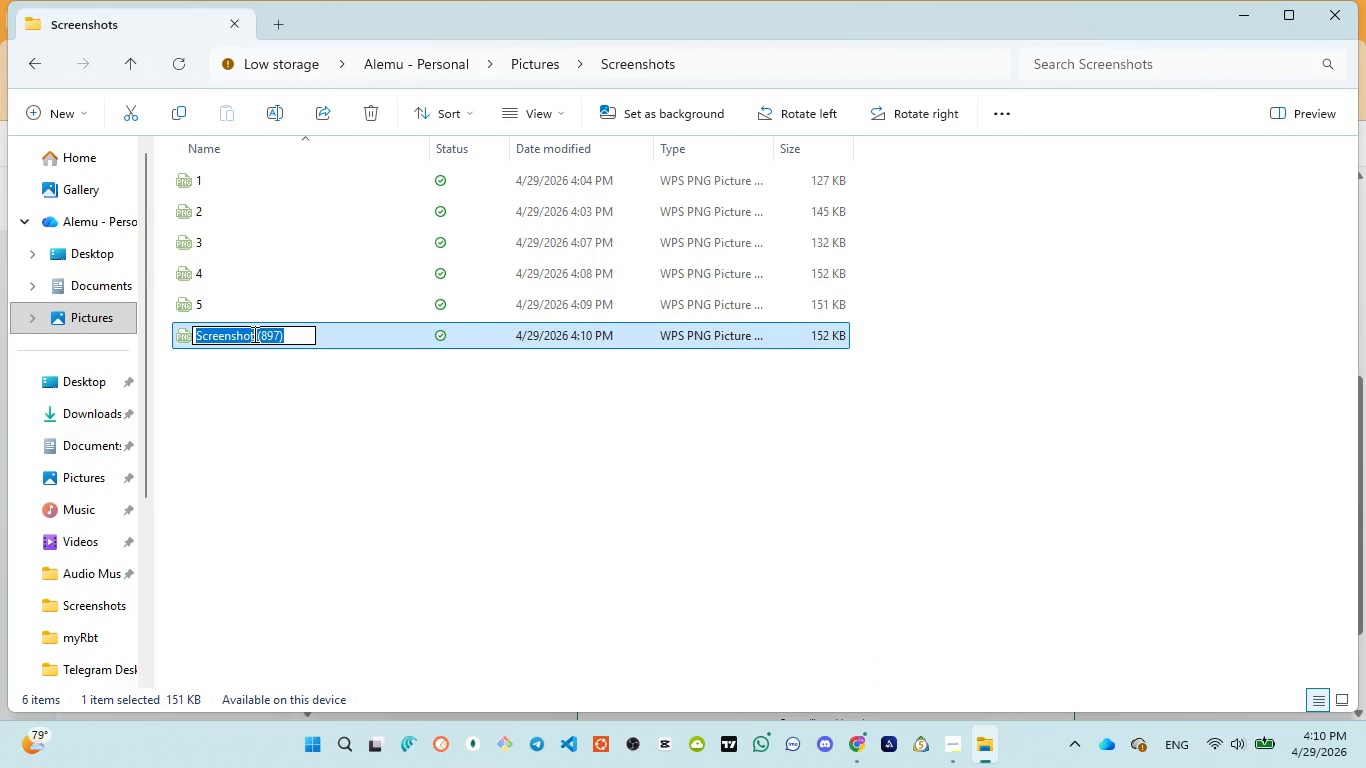 
key(6)
 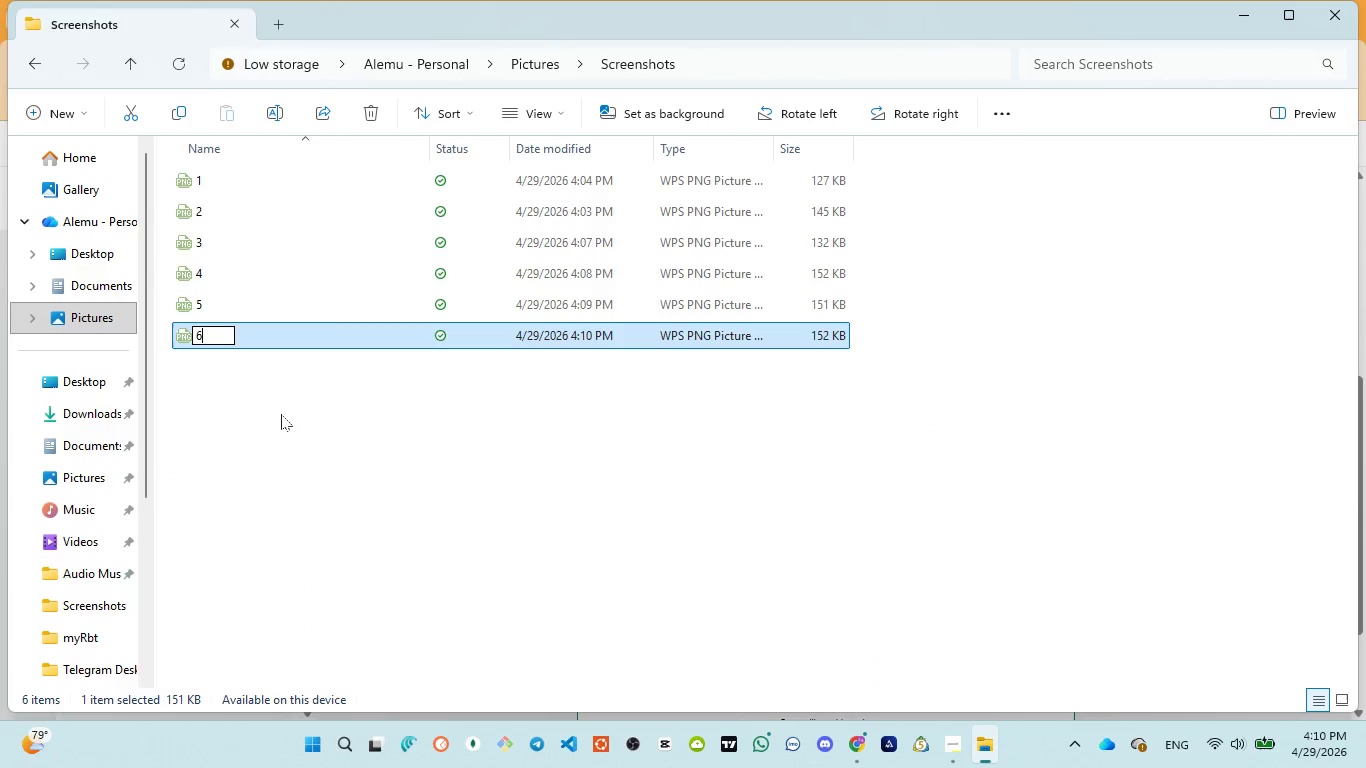 
left_click([282, 414])
 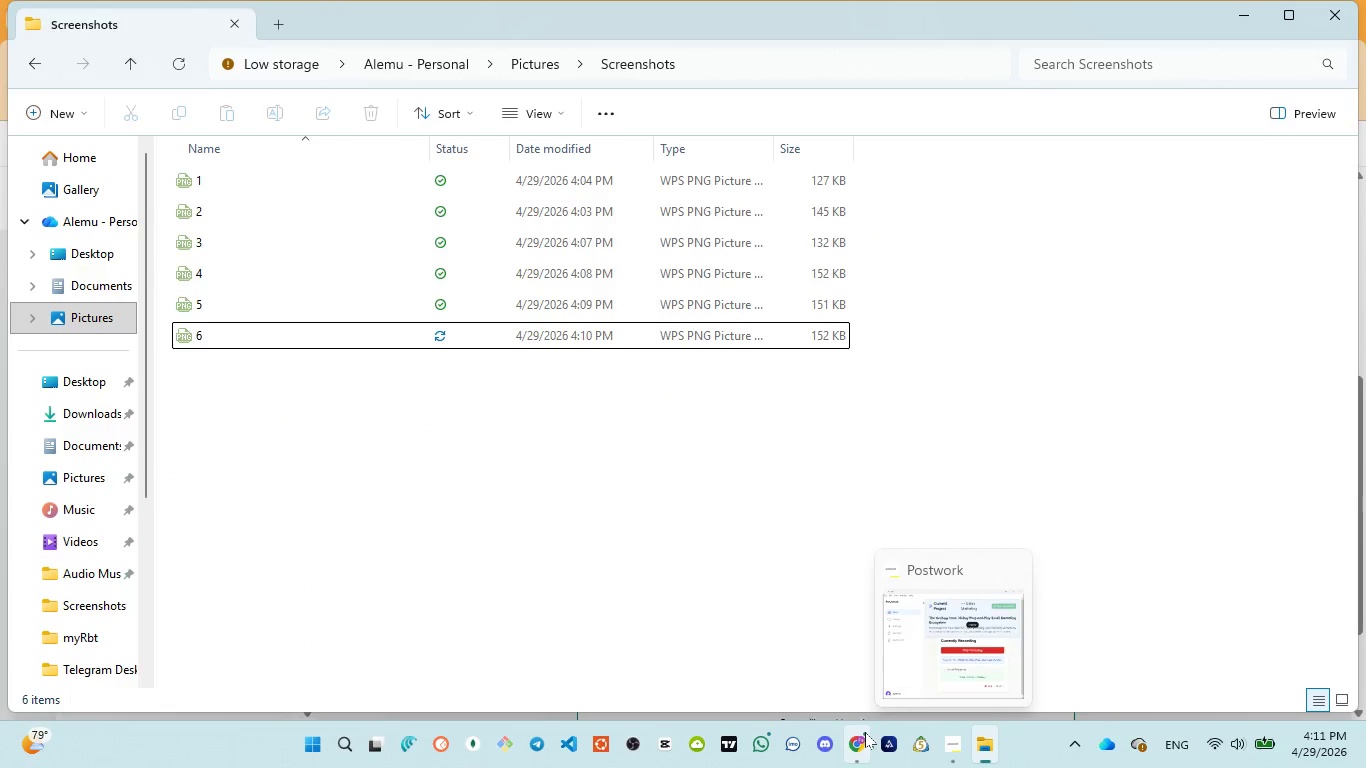 
left_click([843, 649])
 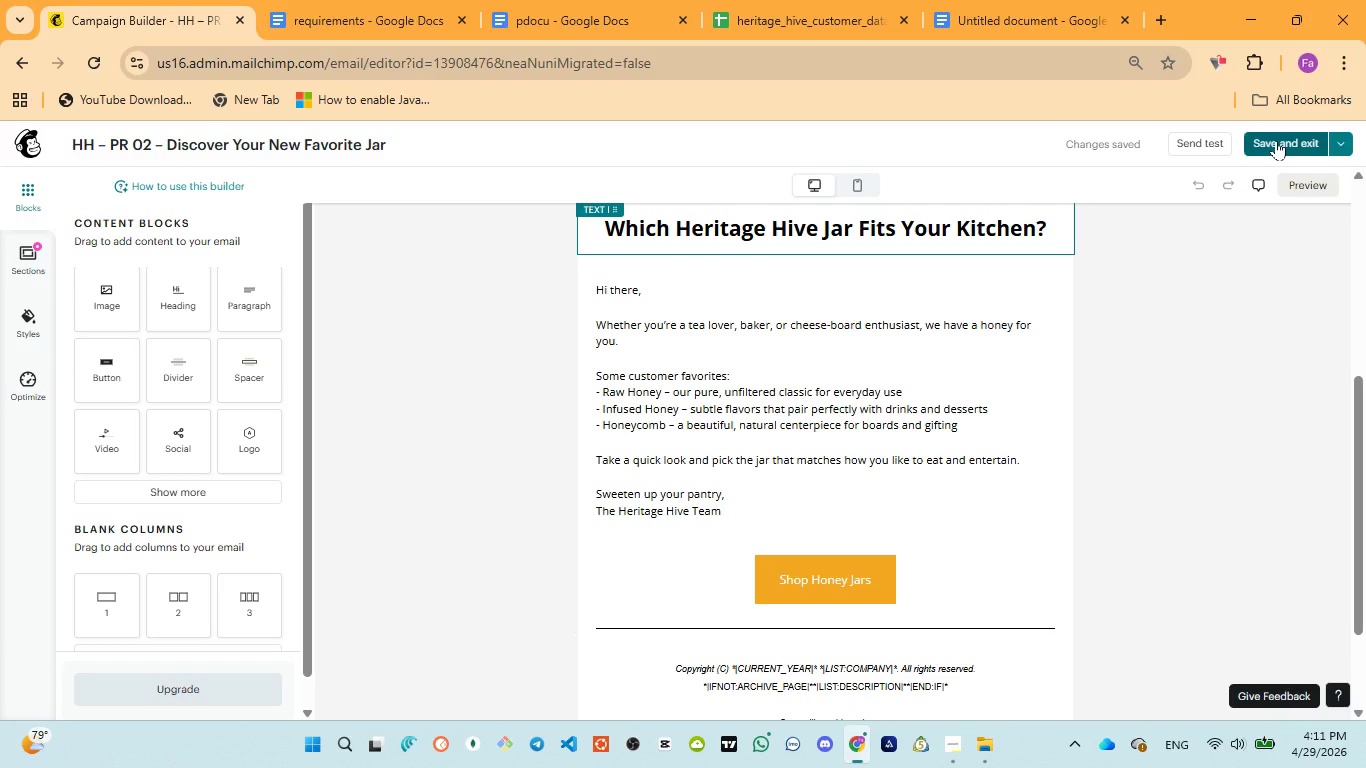 
left_click([1276, 140])
 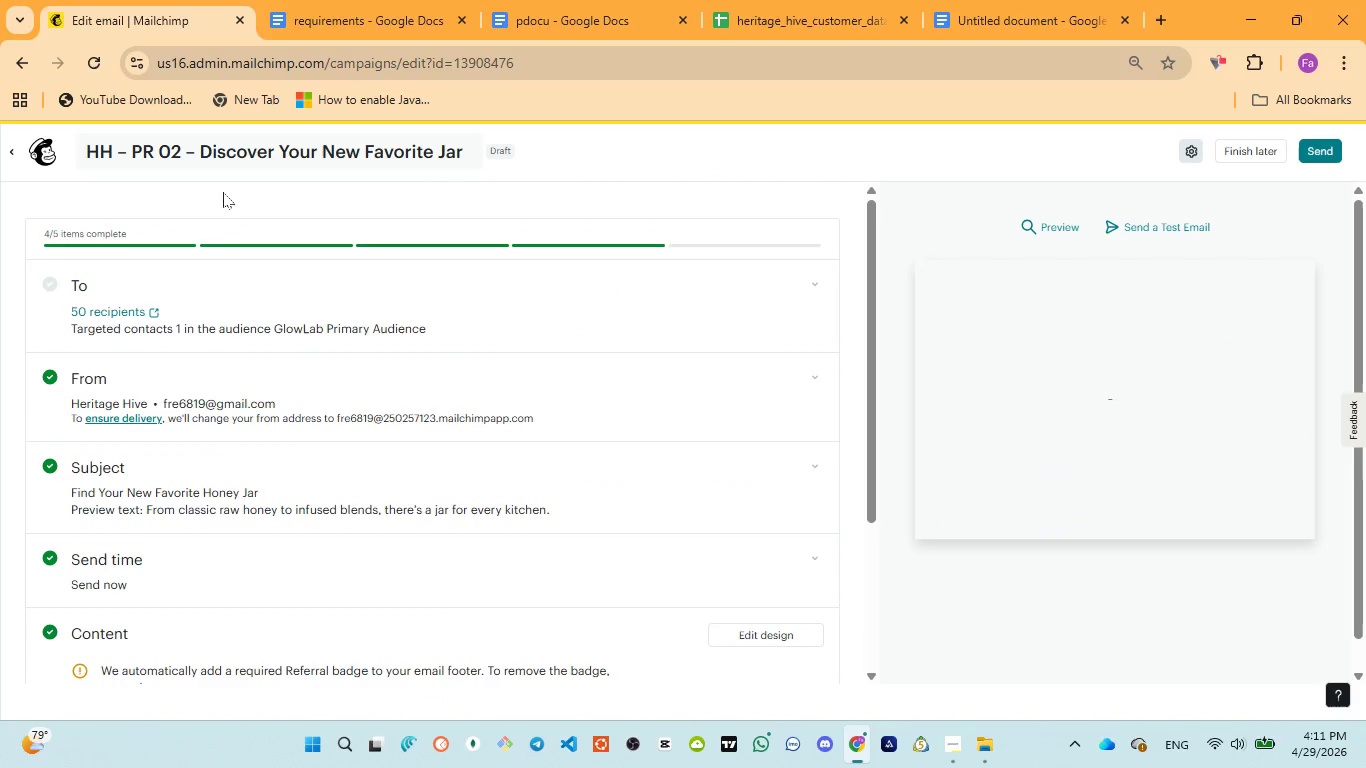 
left_click([14, 154])
 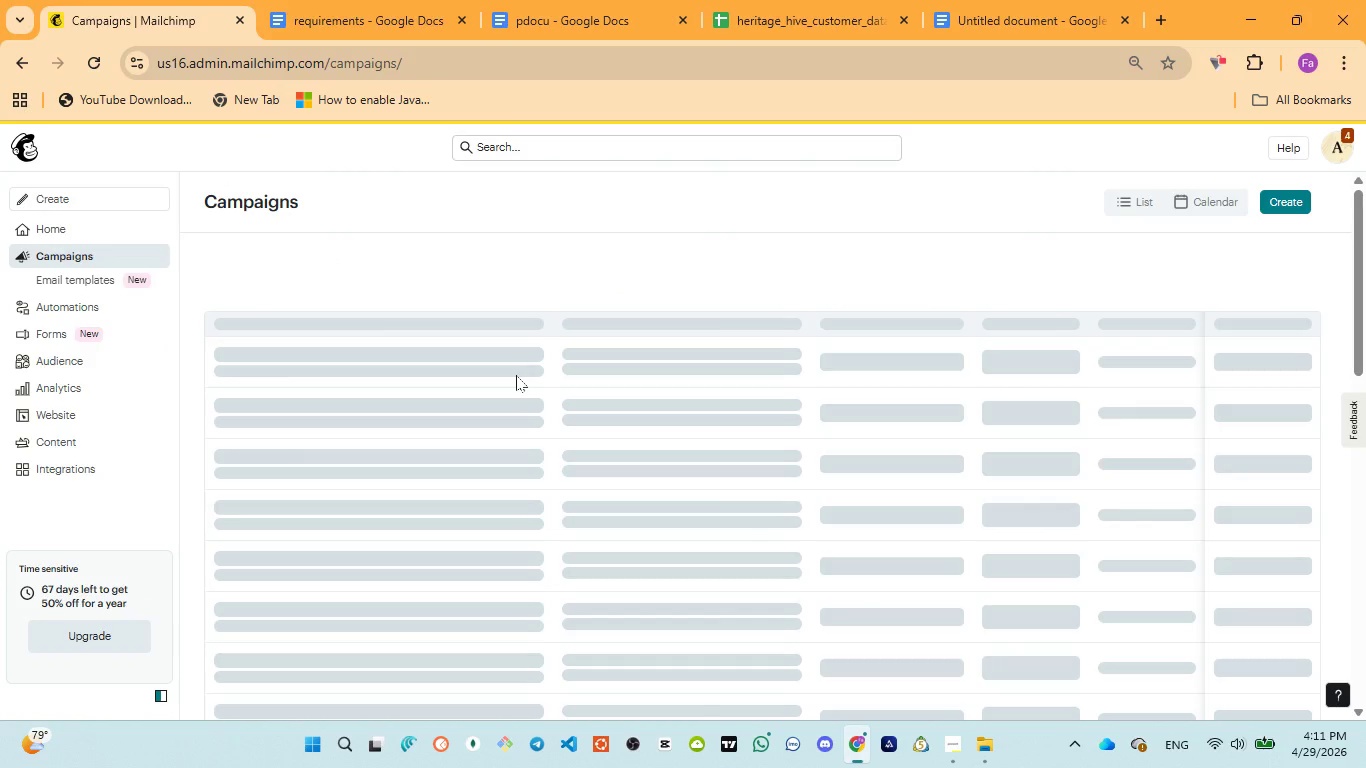 
wait(7.11)
 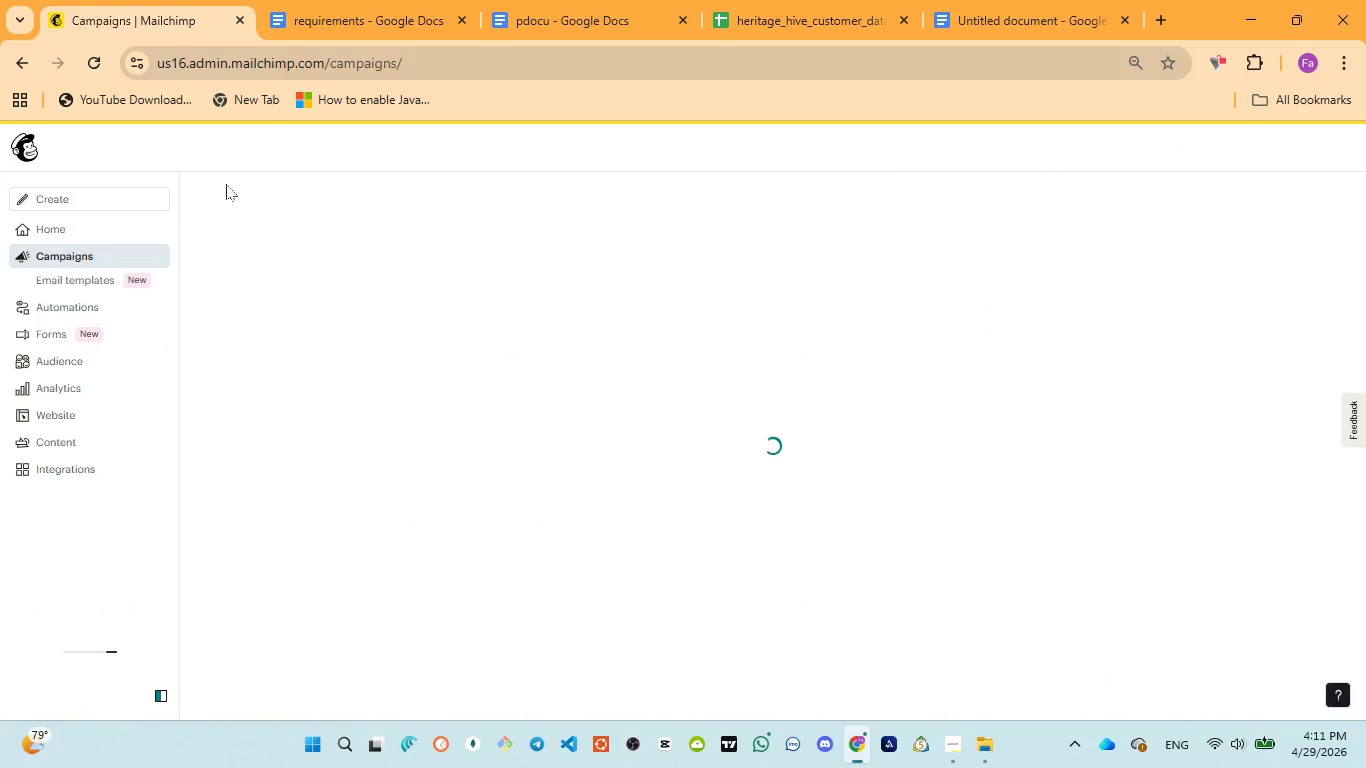 
left_click([531, 8])
 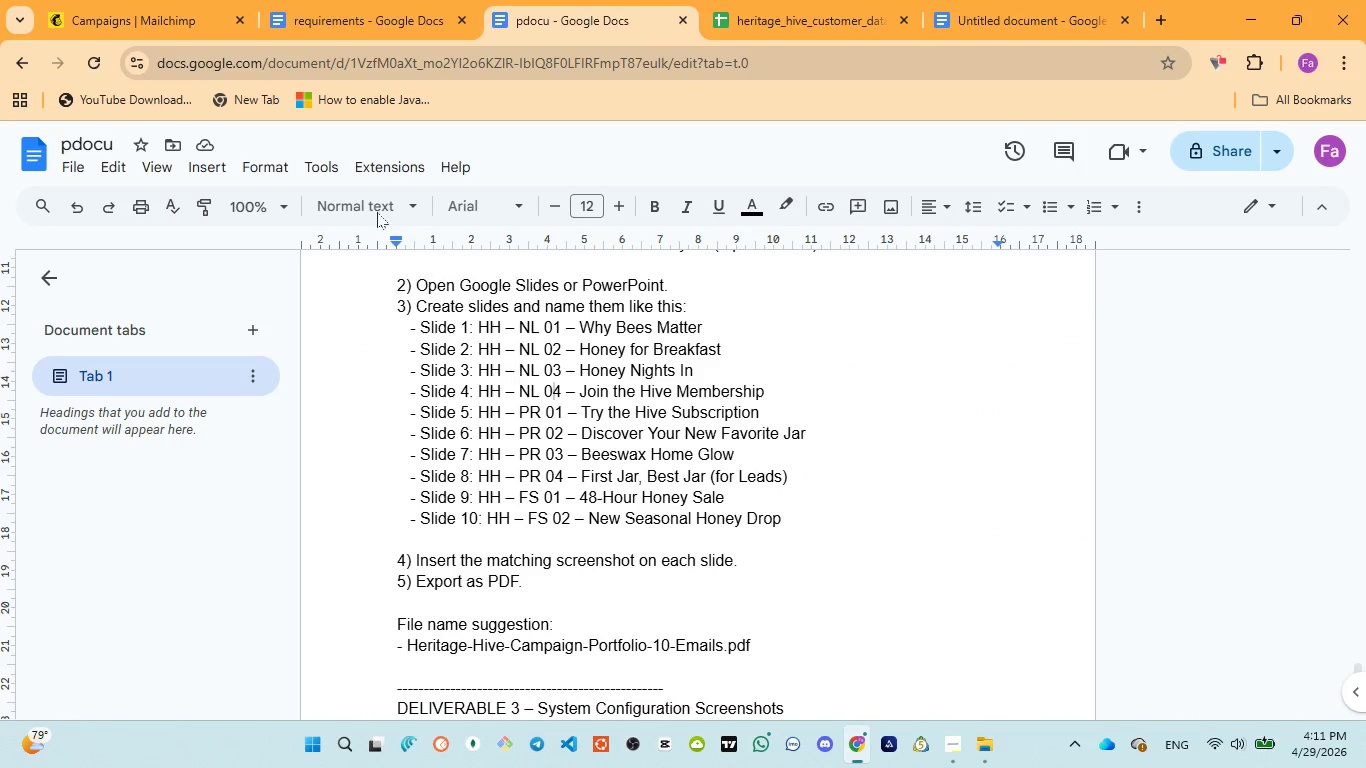 
wait(7.55)
 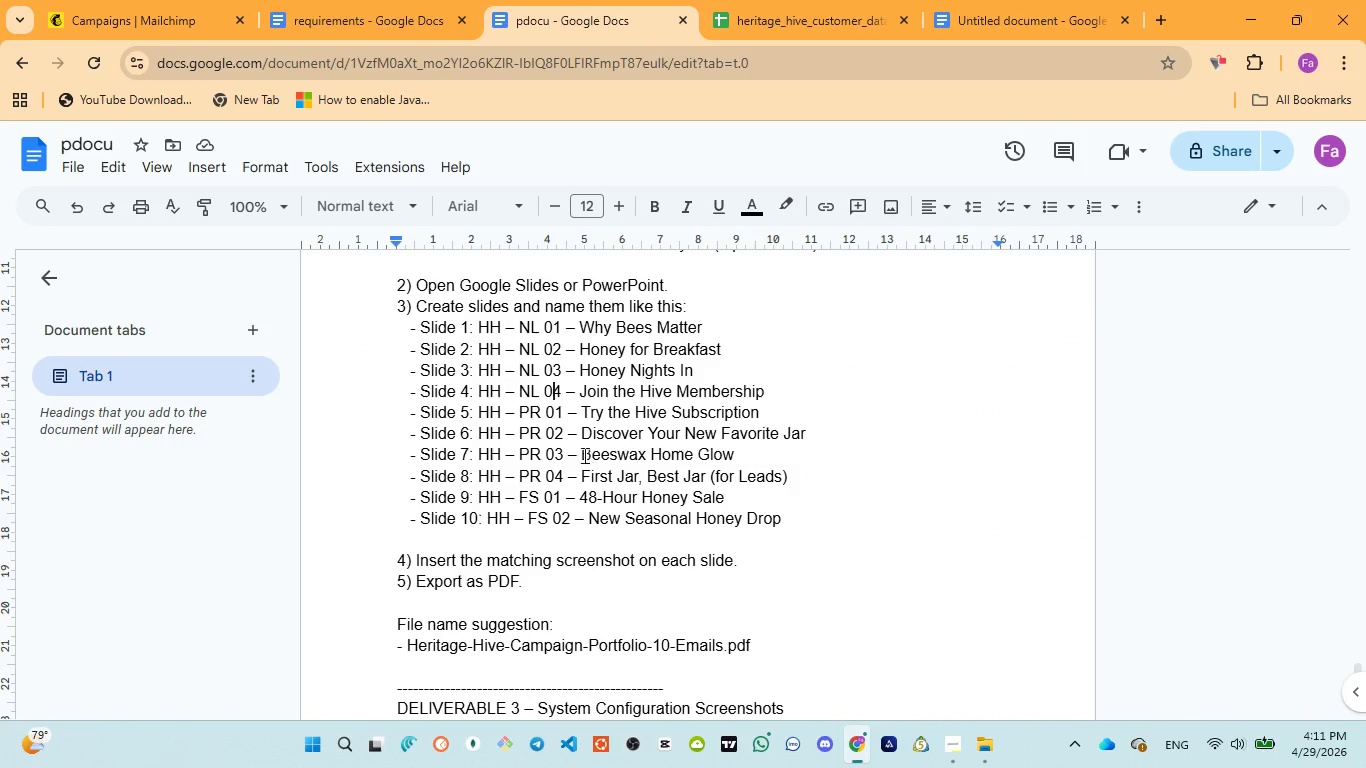 
scroll: coordinate [453, 459], scroll_direction: down, amount: 2.0
 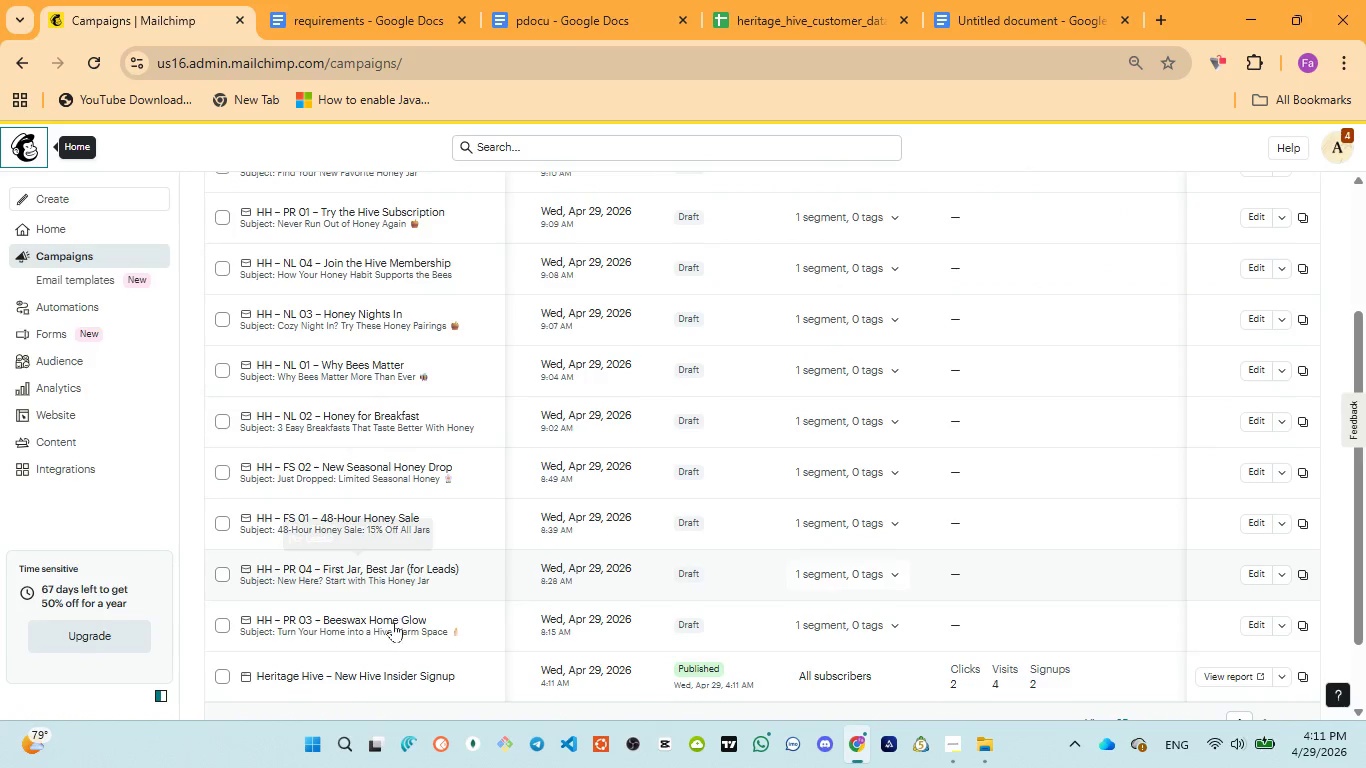 
left_click([393, 622])
 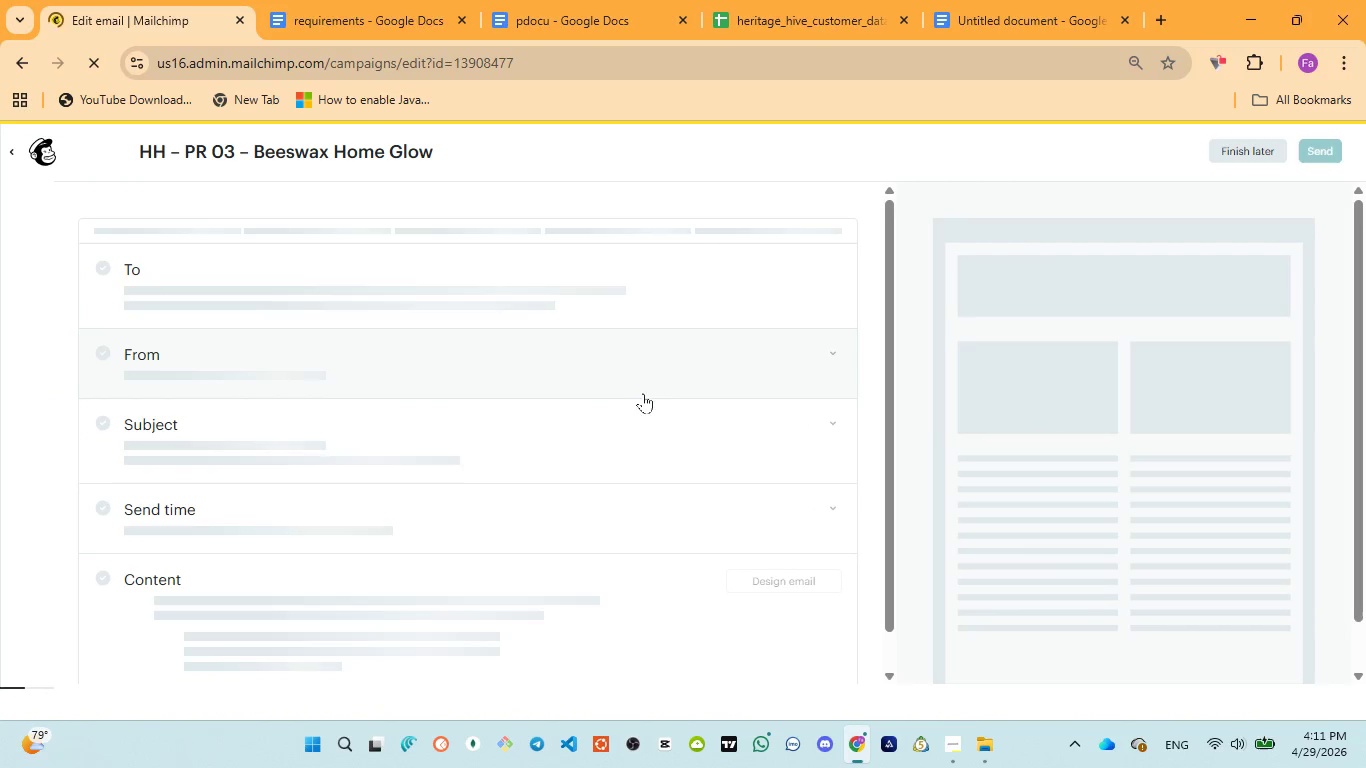 
wait(7.94)
 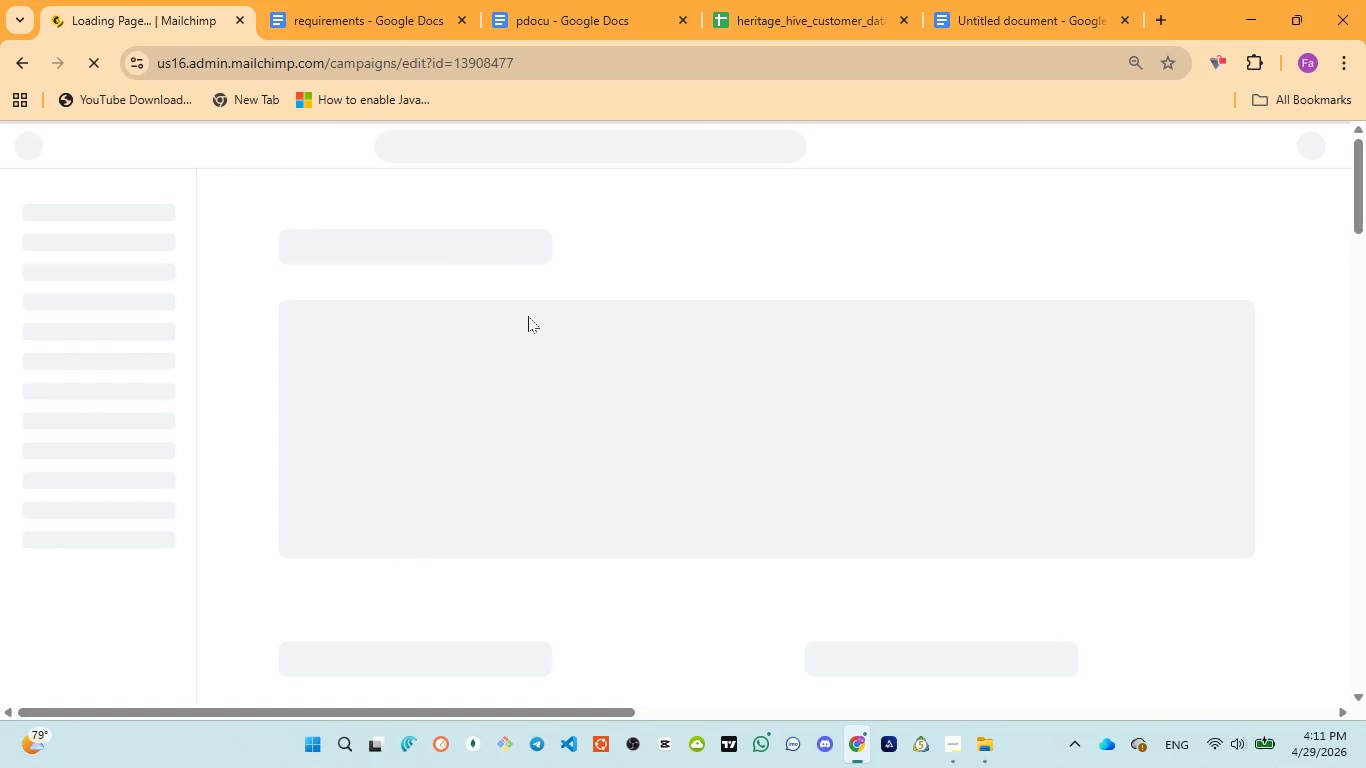 
scroll: coordinate [788, 460], scroll_direction: down, amount: 3.0
 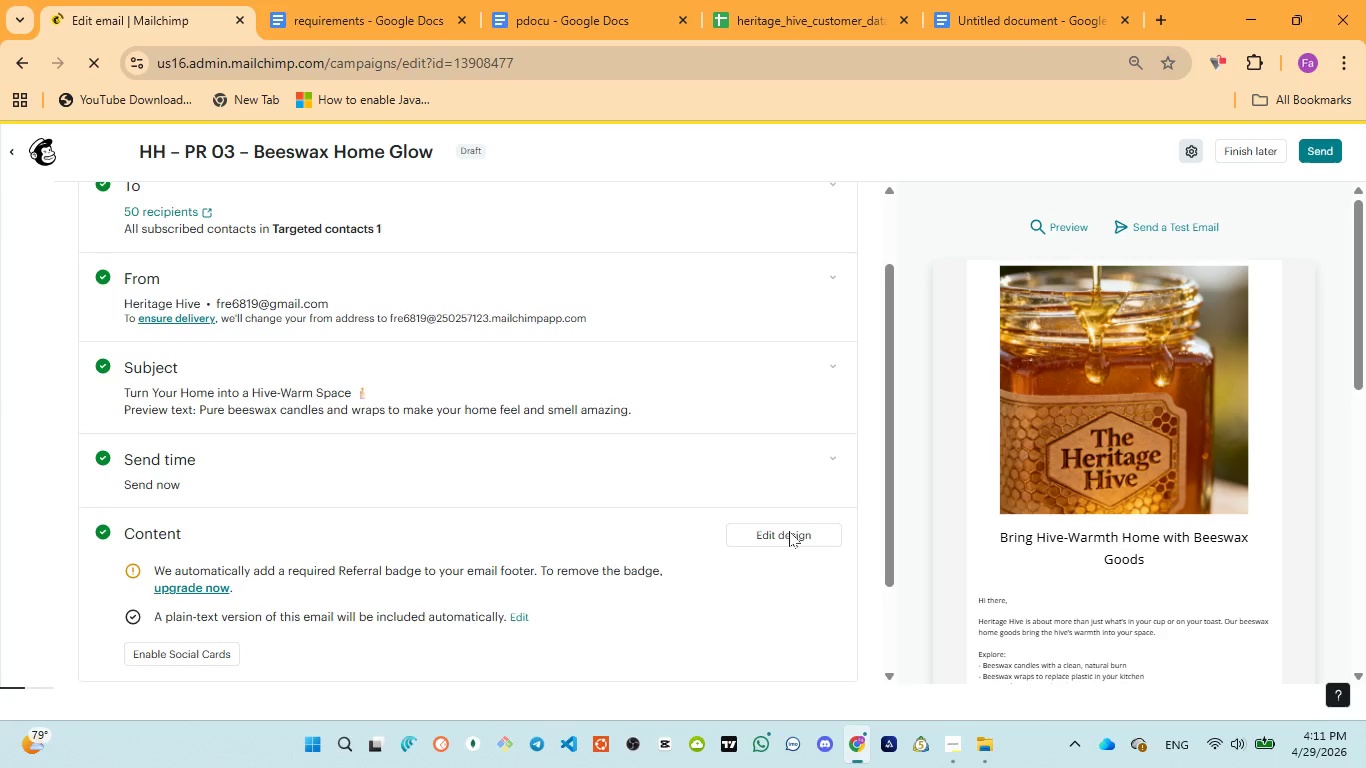 
left_click([790, 532])
 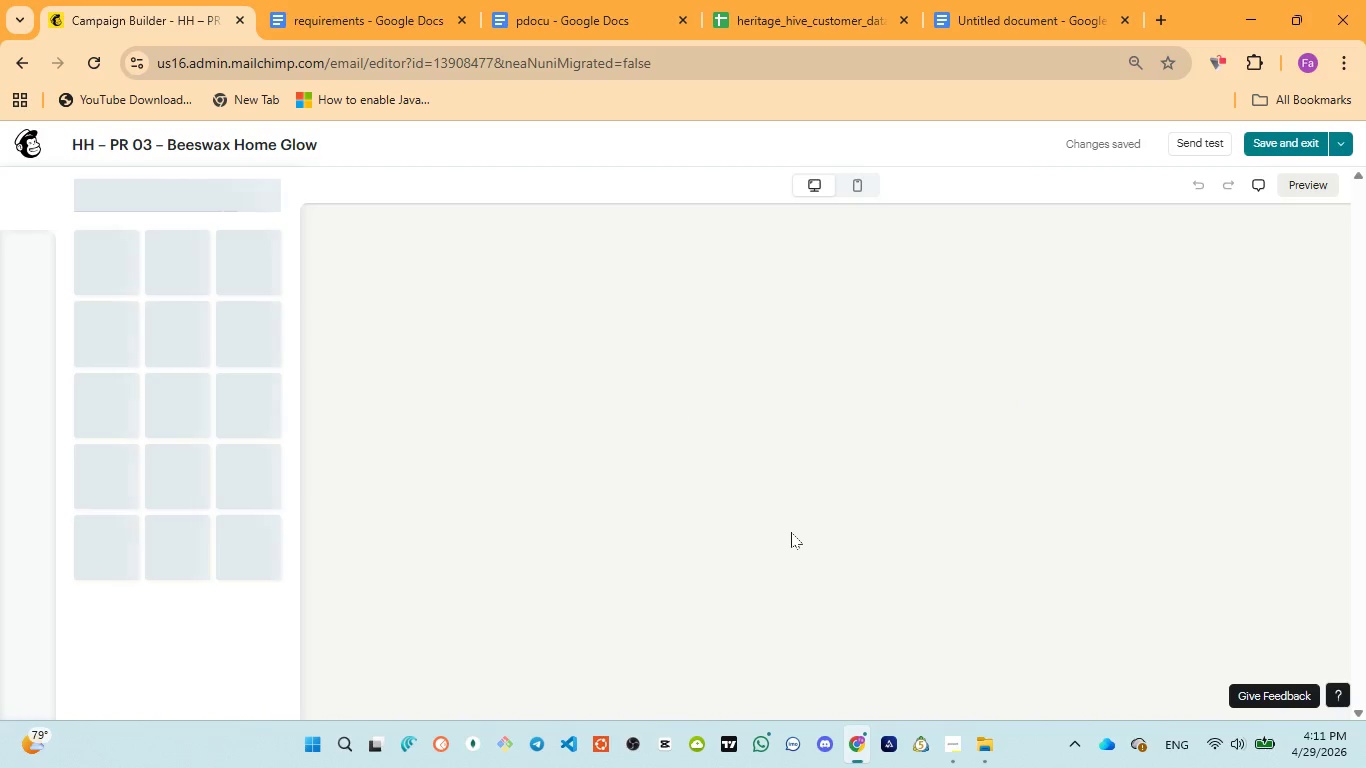 
wait(5.94)
 